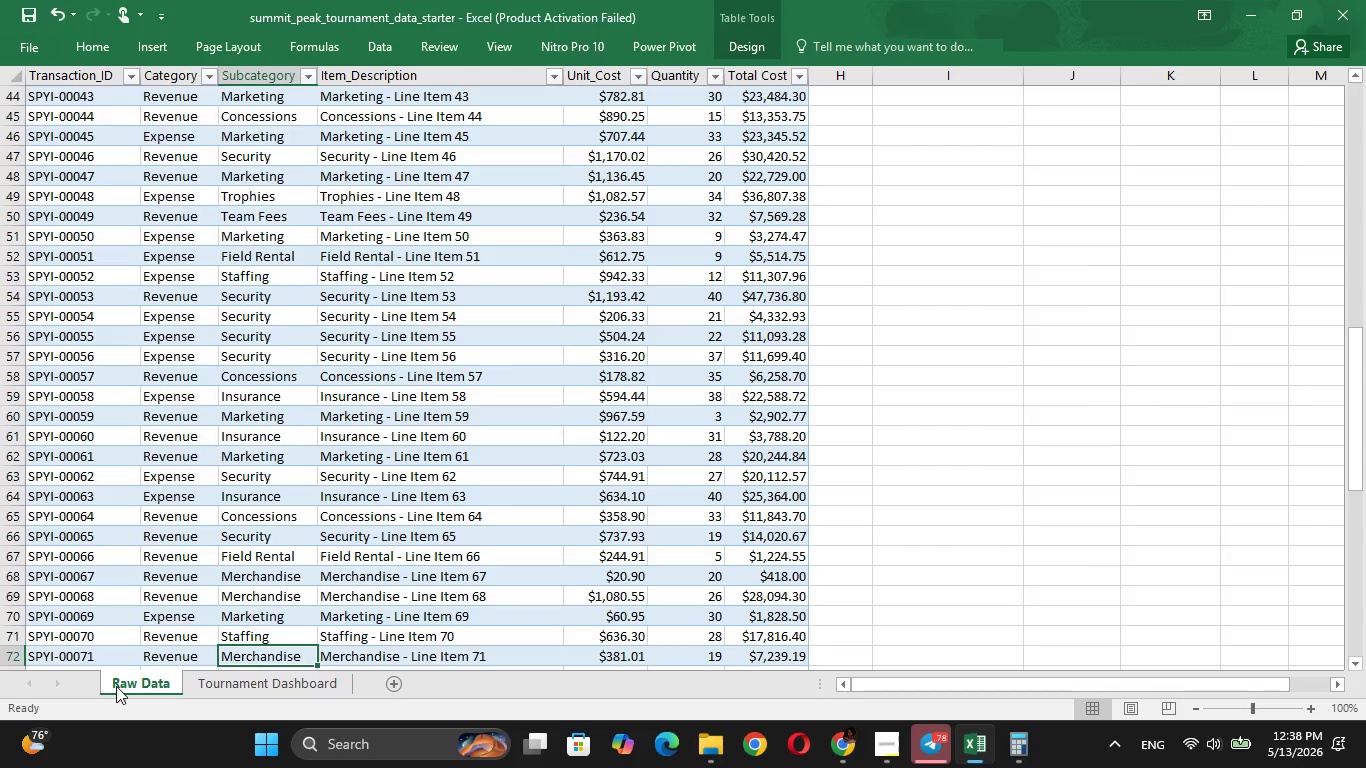 
key(ArrowUp)
 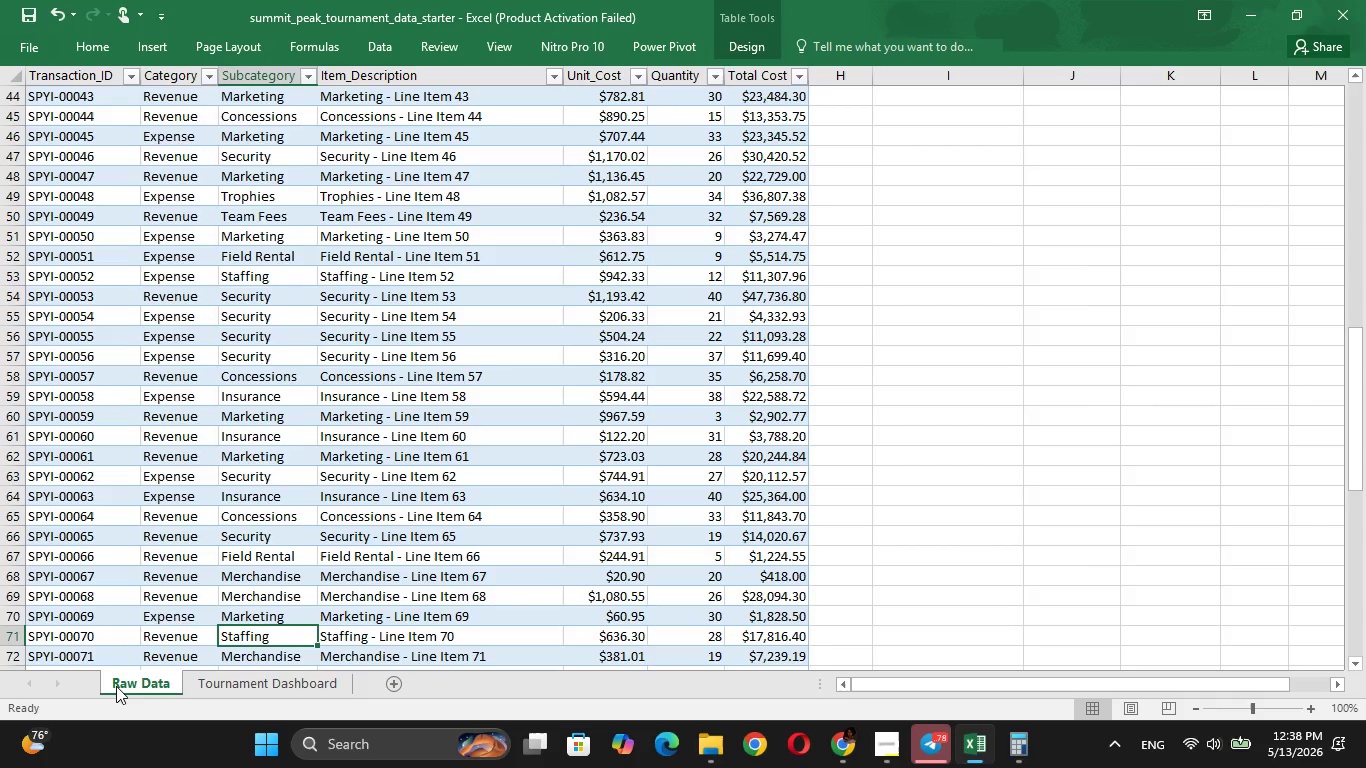 
key(Control+ControlLeft)
 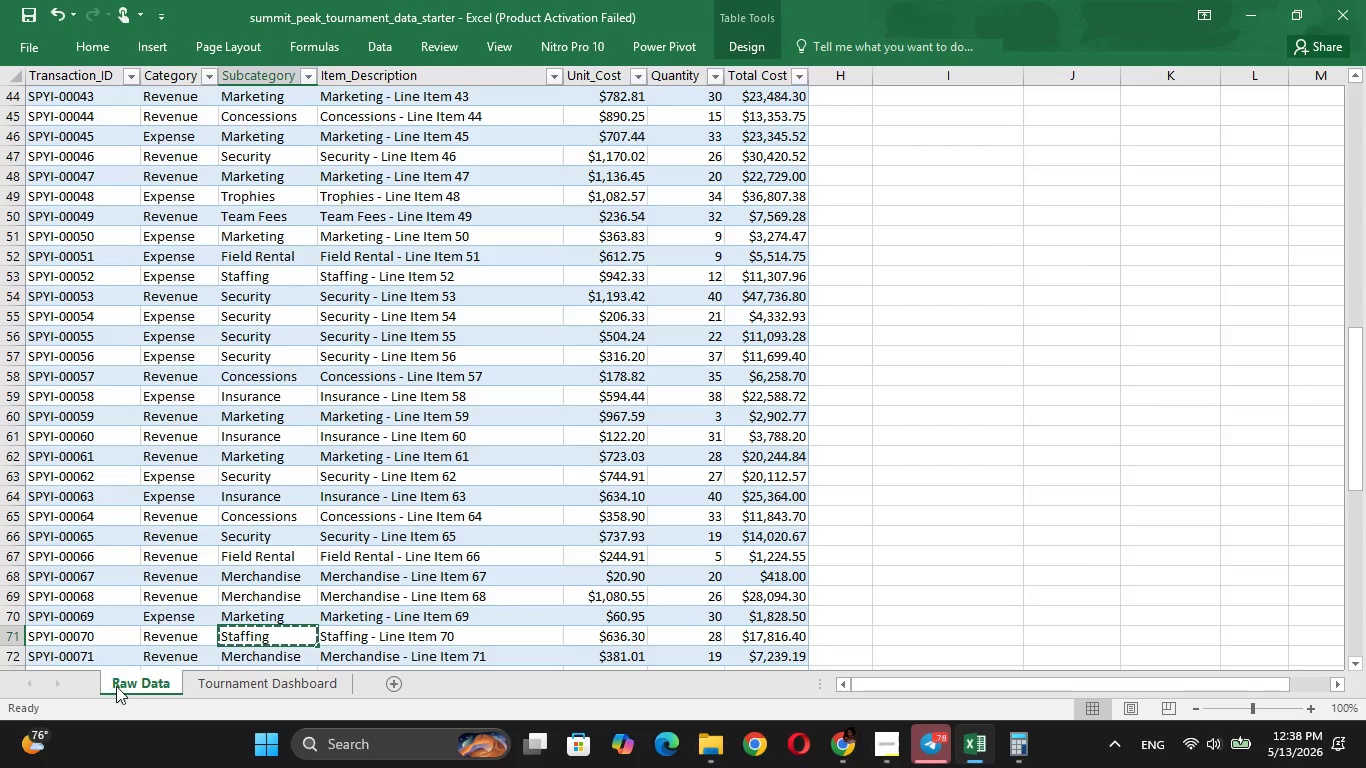 
key(Control+C)
 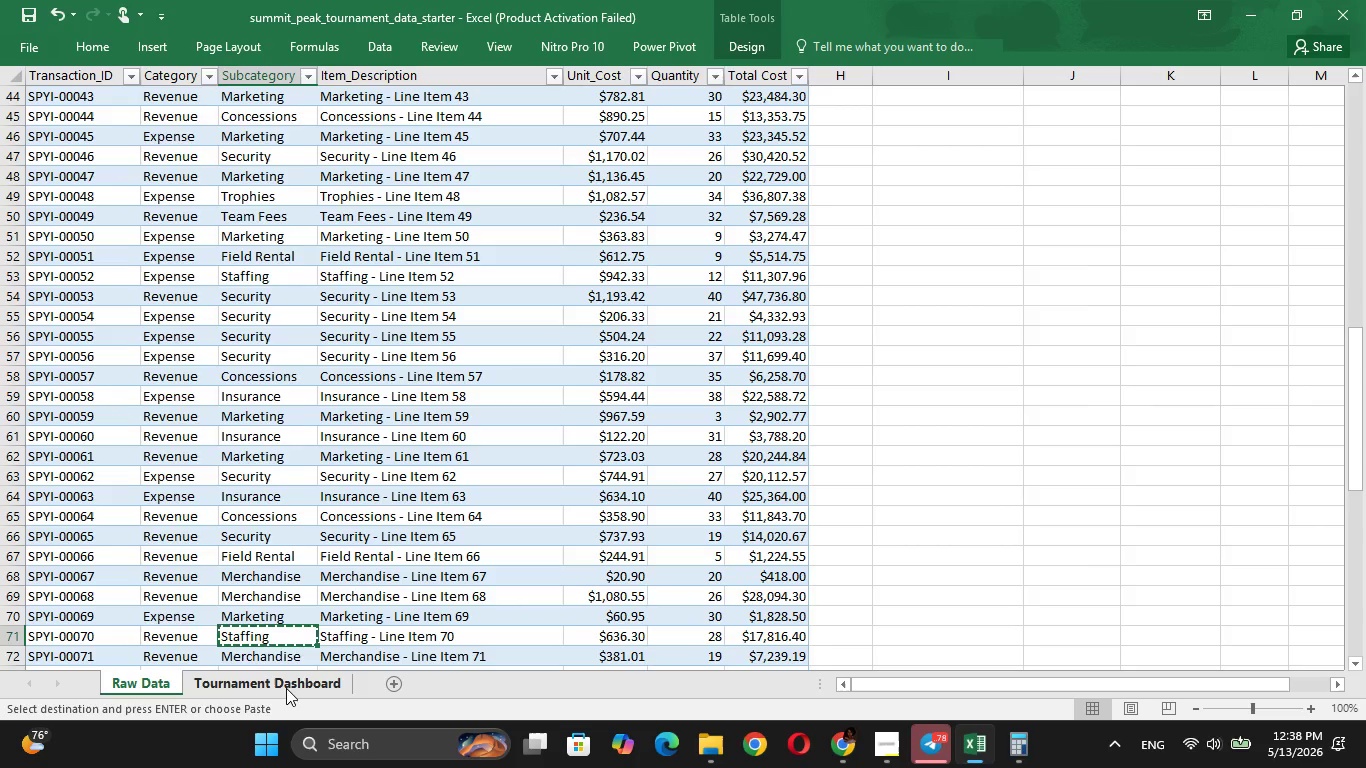 
left_click([286, 688])
 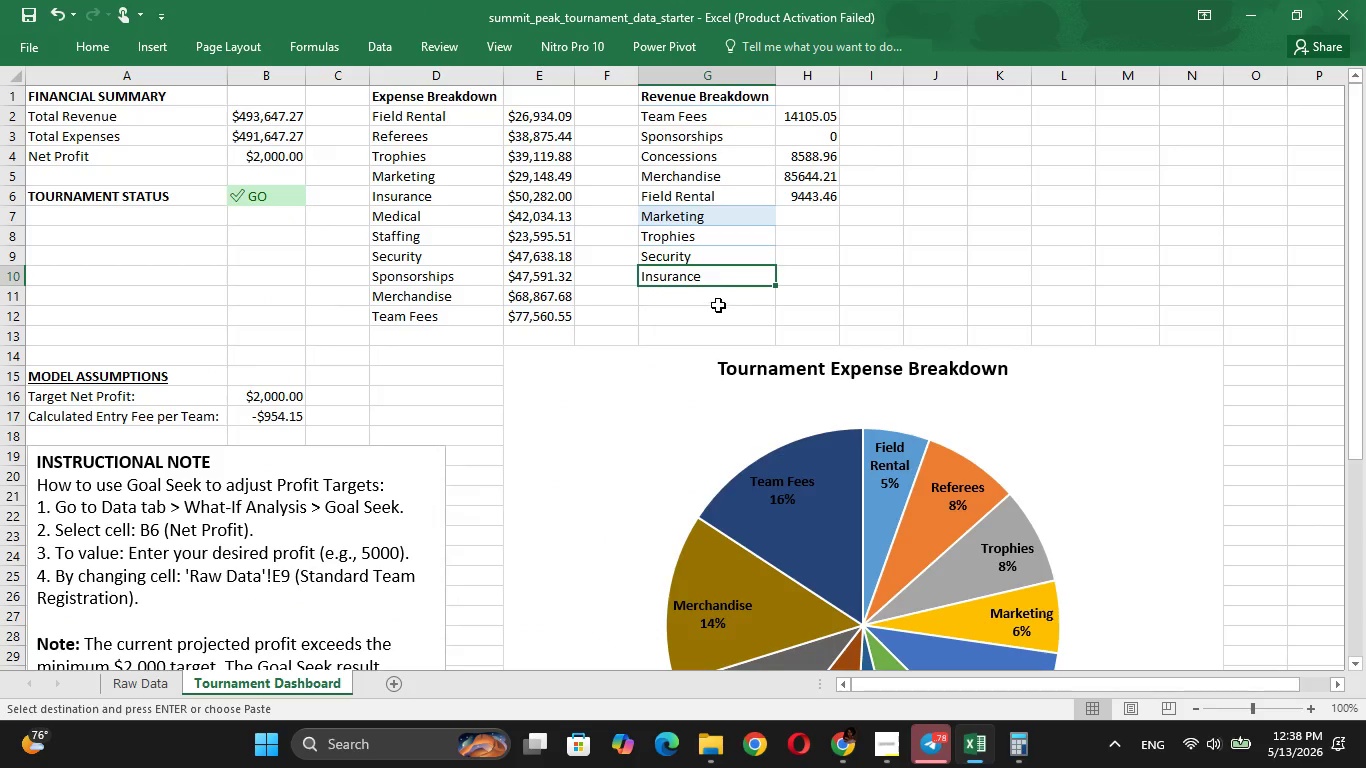 
left_click([714, 301])
 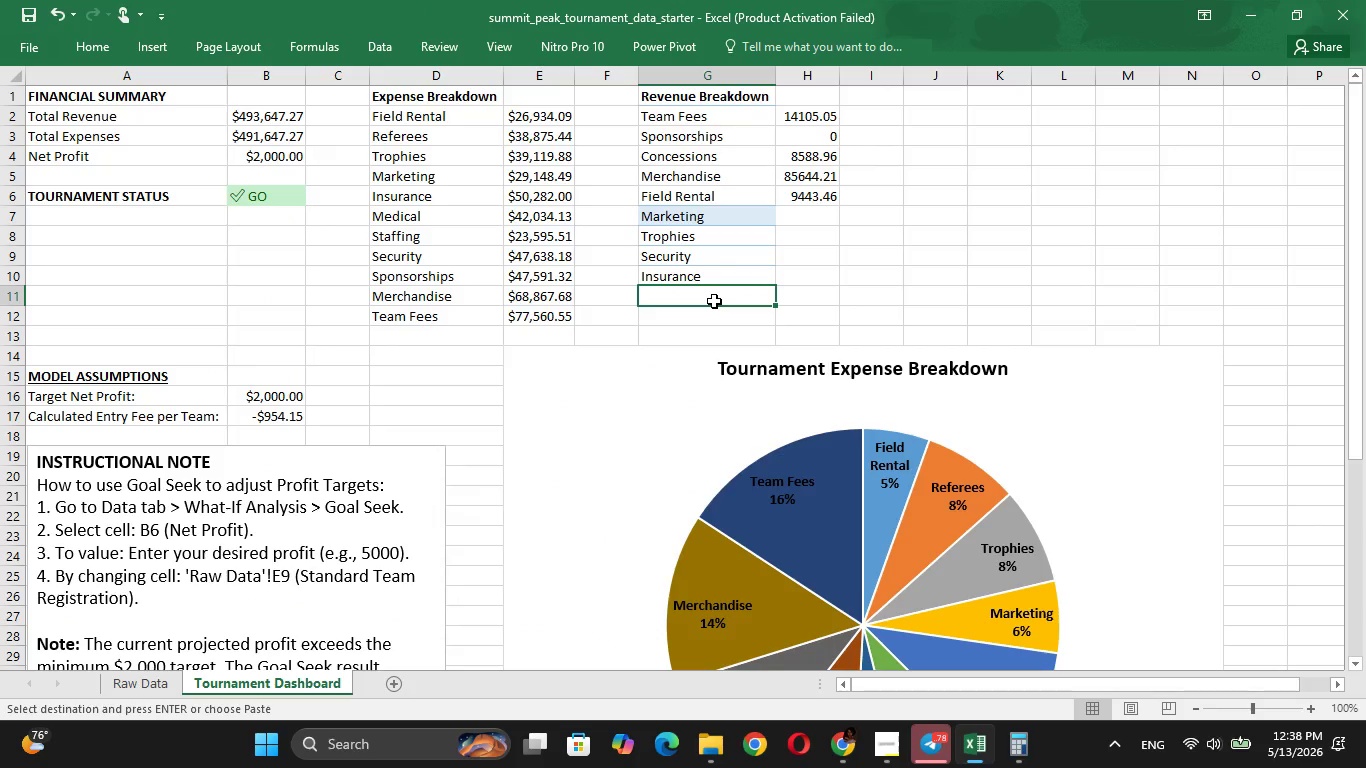 
key(Control+V)
 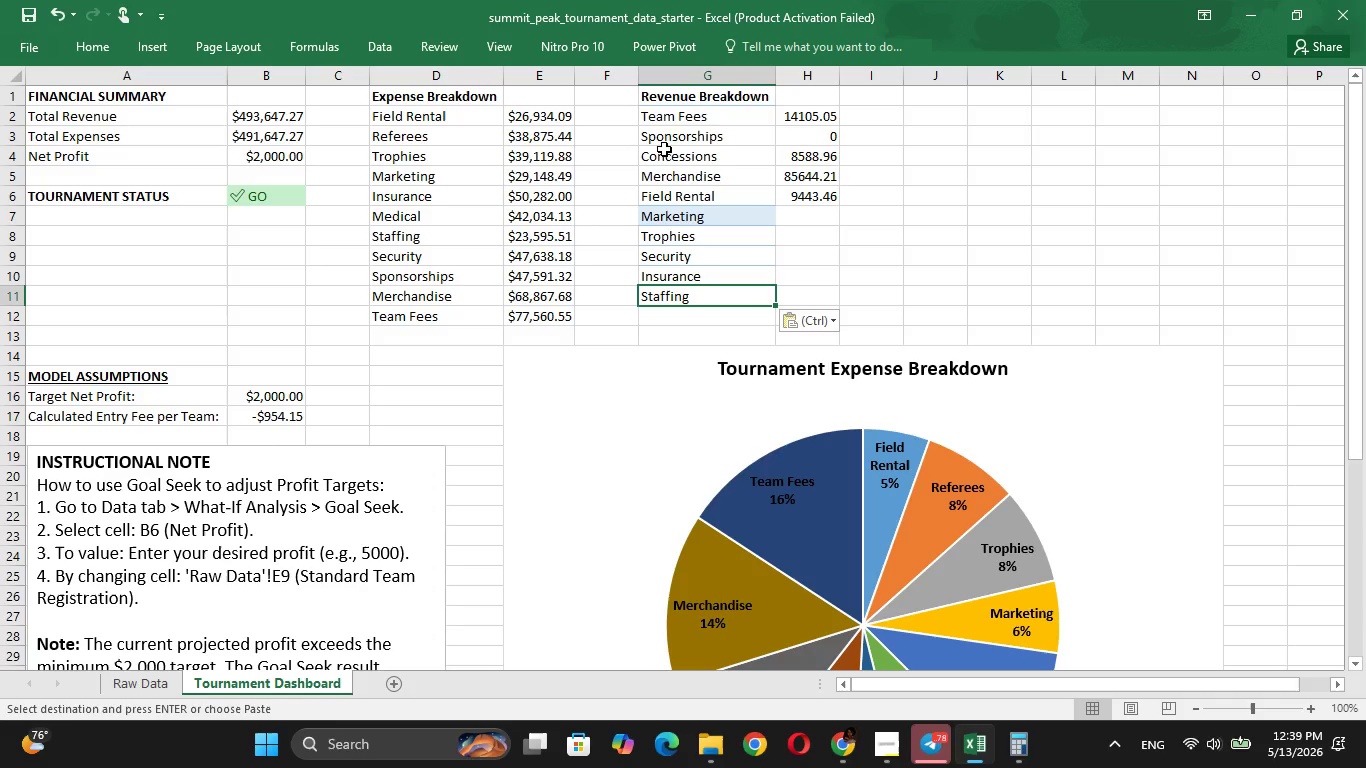 
wait(13.97)
 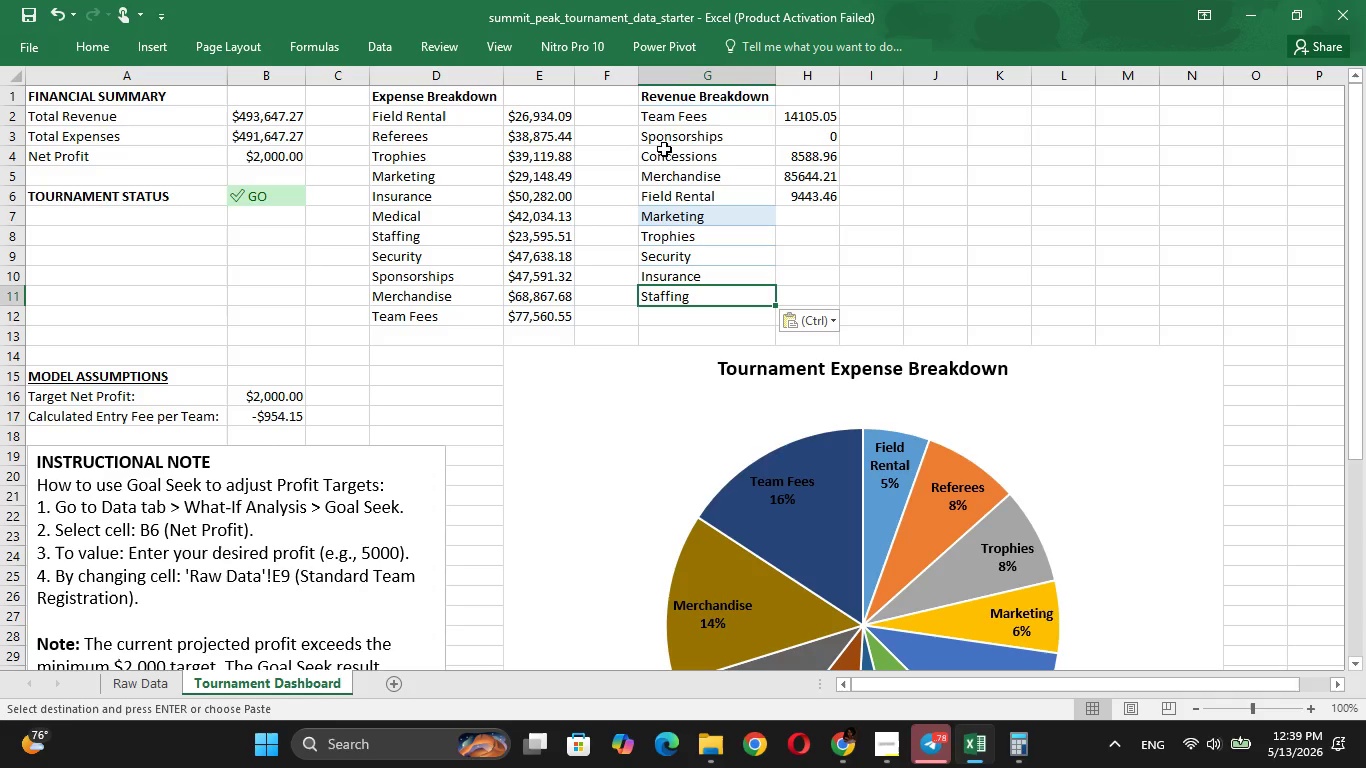 
left_click([150, 692])
 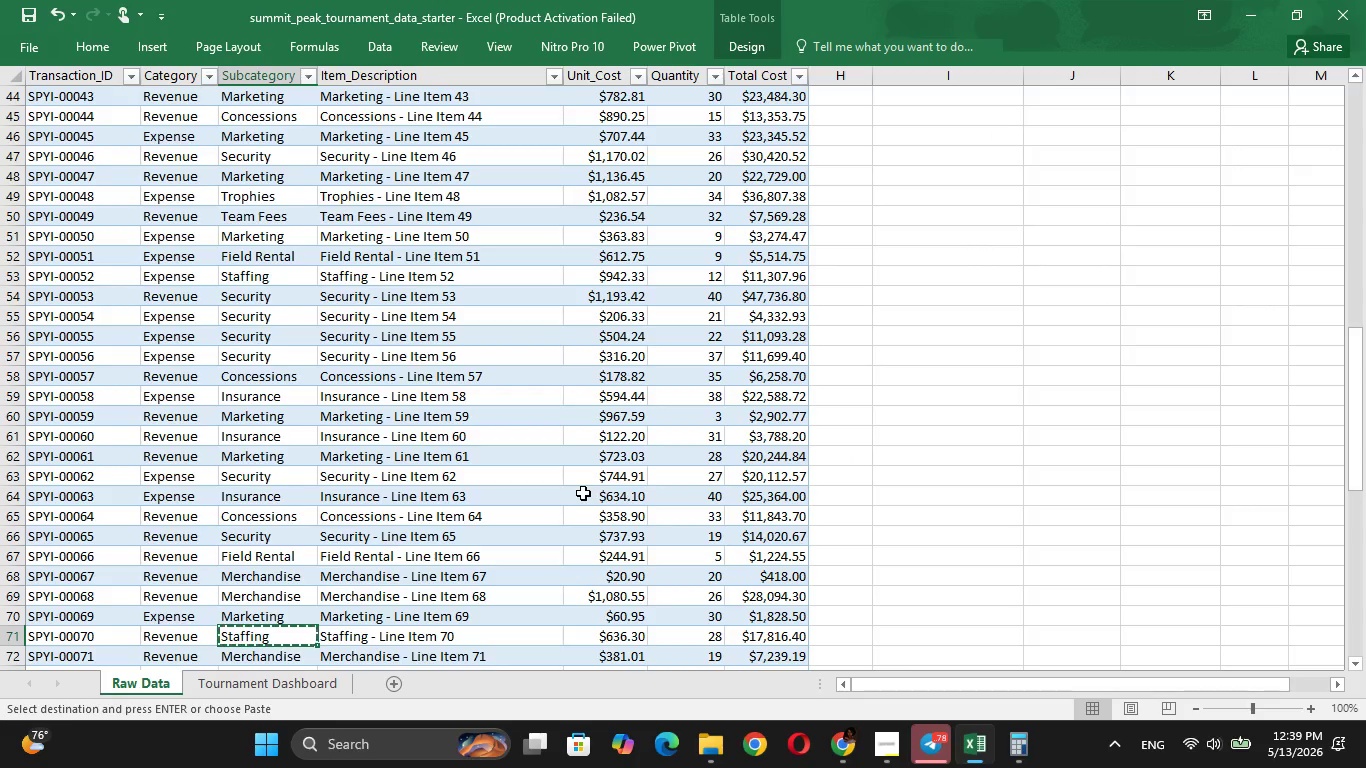 
key(Escape)
 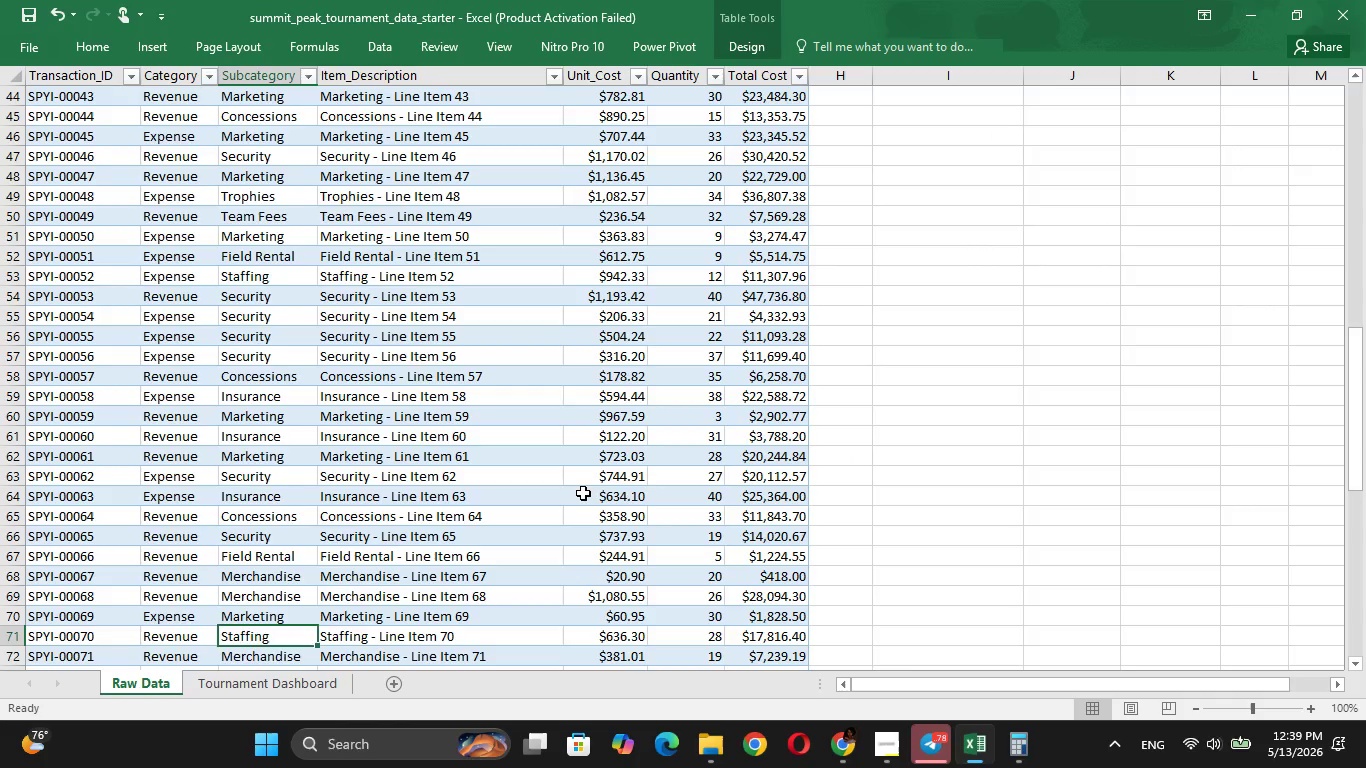 
key(ArrowDown)
 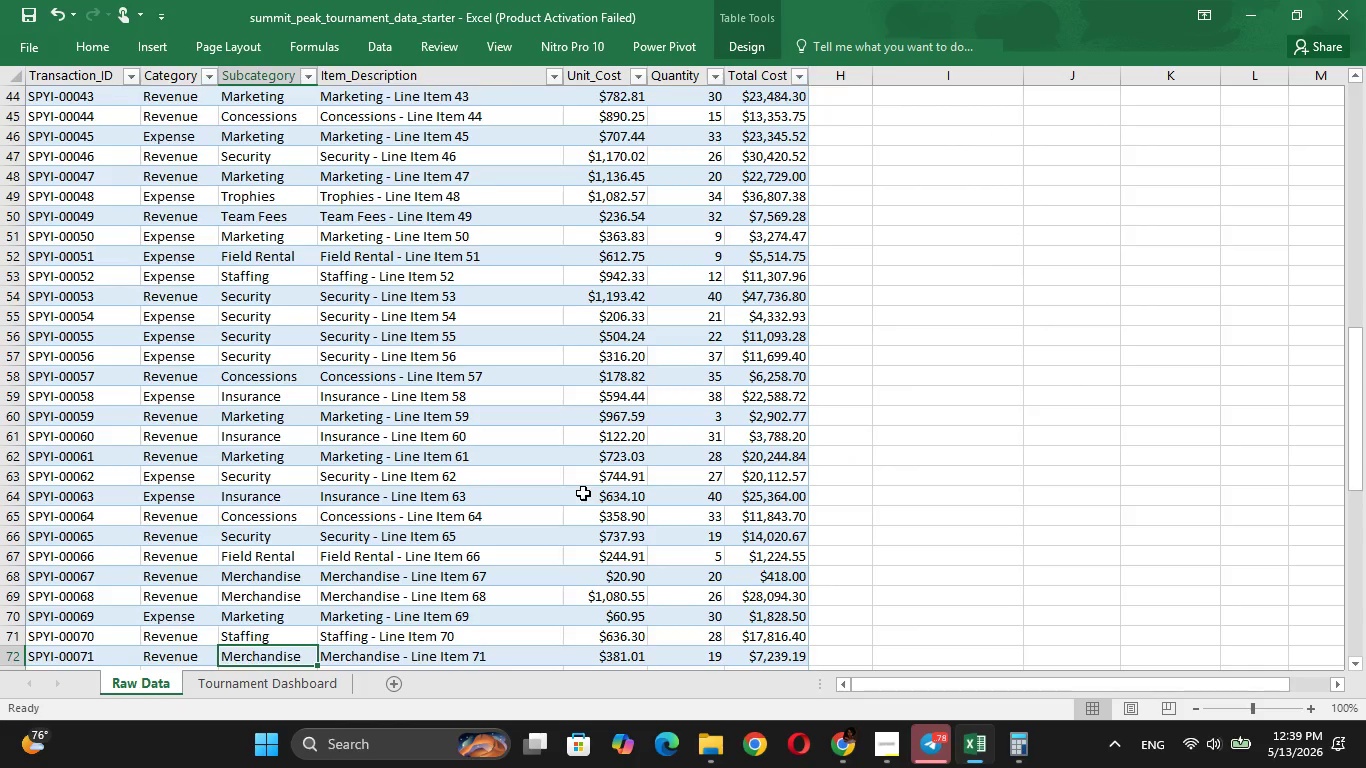 
key(ArrowDown)
 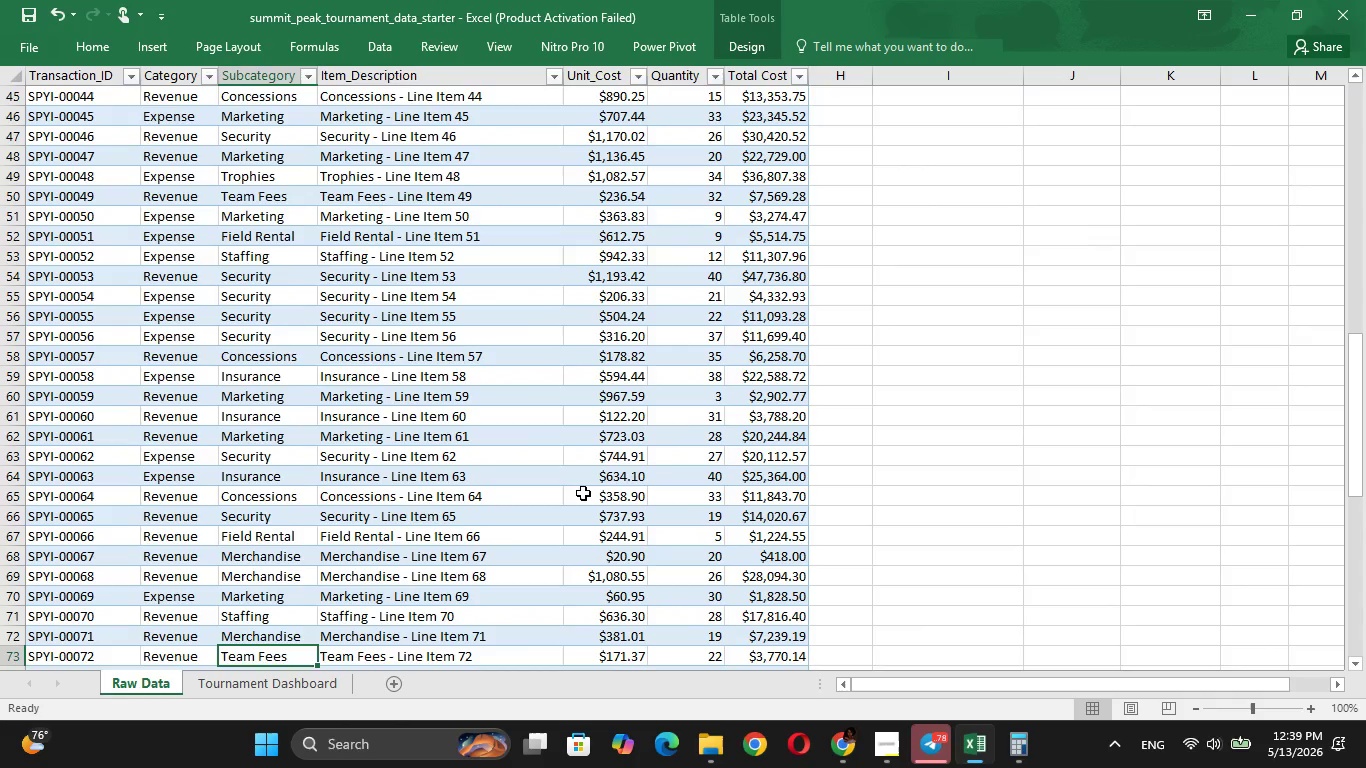 
key(ArrowDown)
 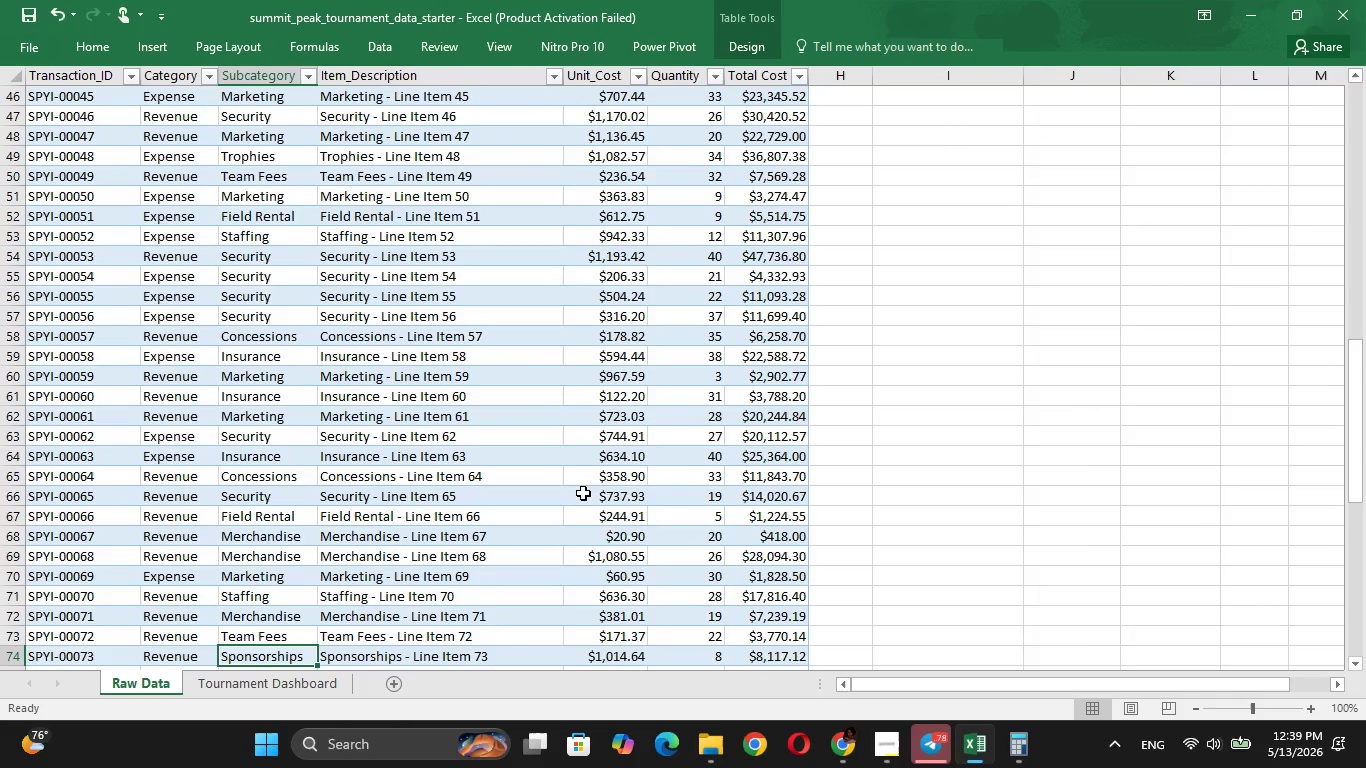 
key(ArrowDown)
 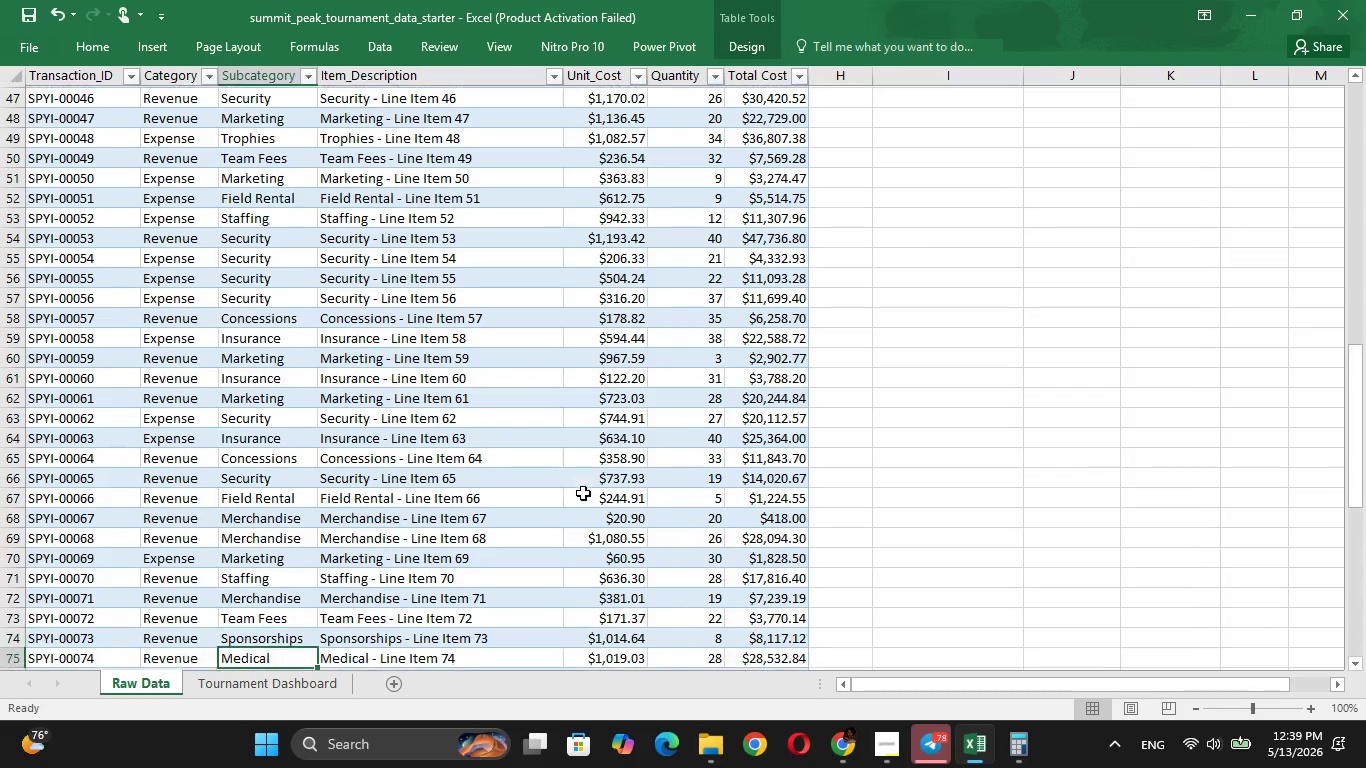 
key(ArrowDown)
 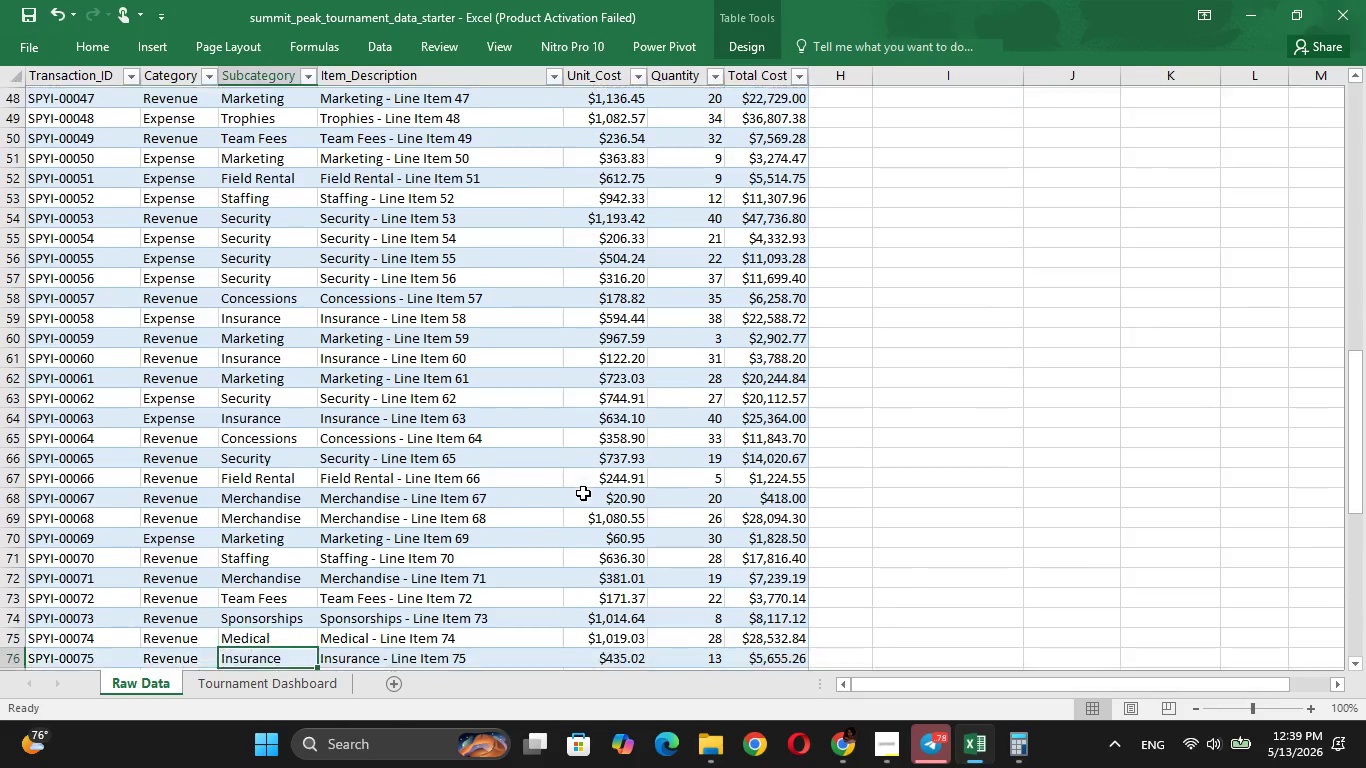 
key(ArrowDown)
 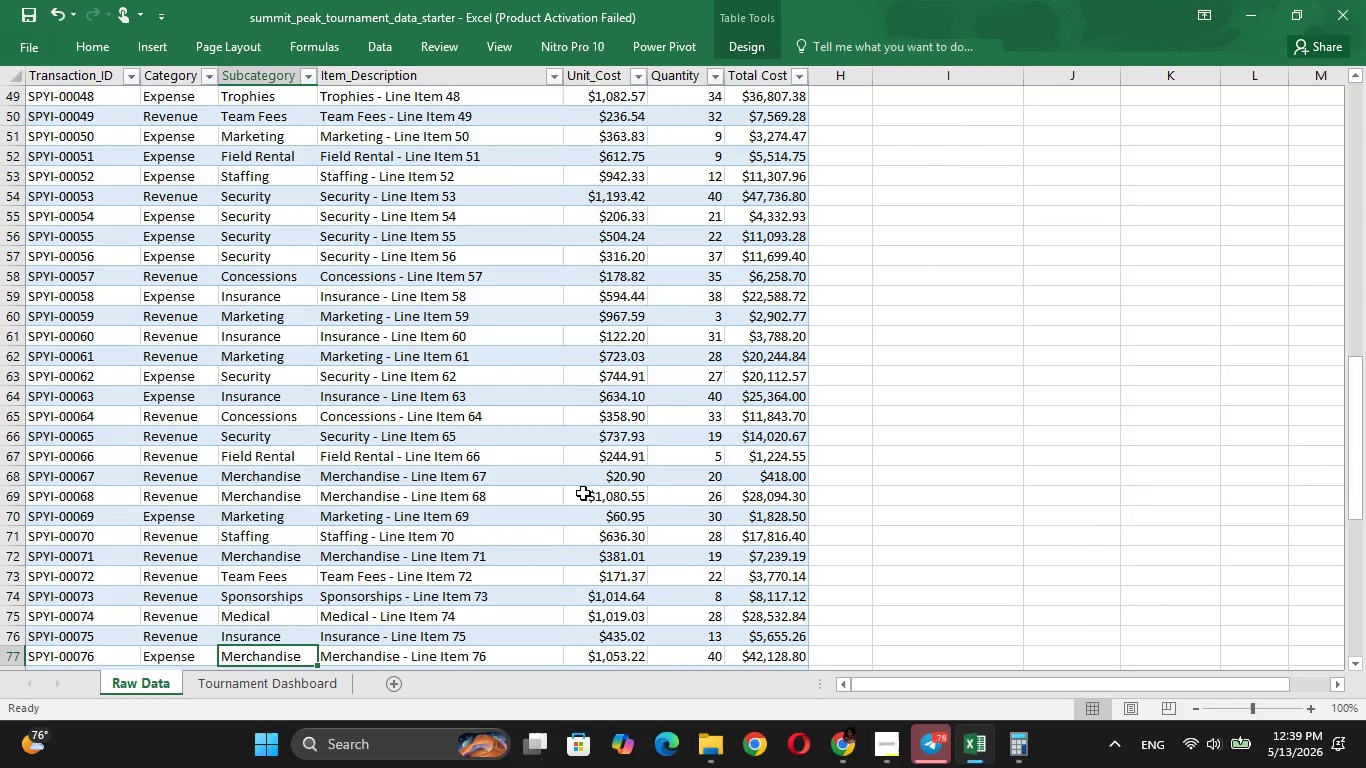 
key(ArrowDown)
 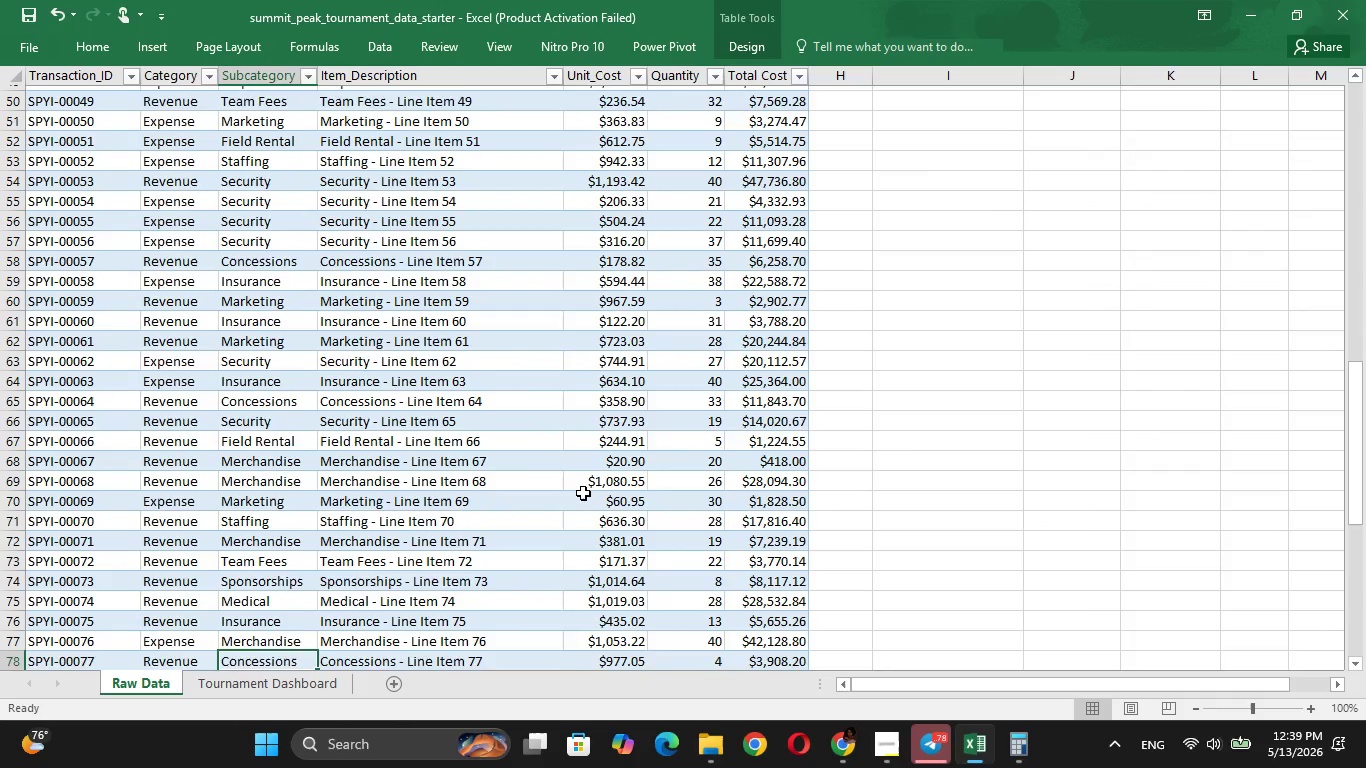 
key(ArrowDown)
 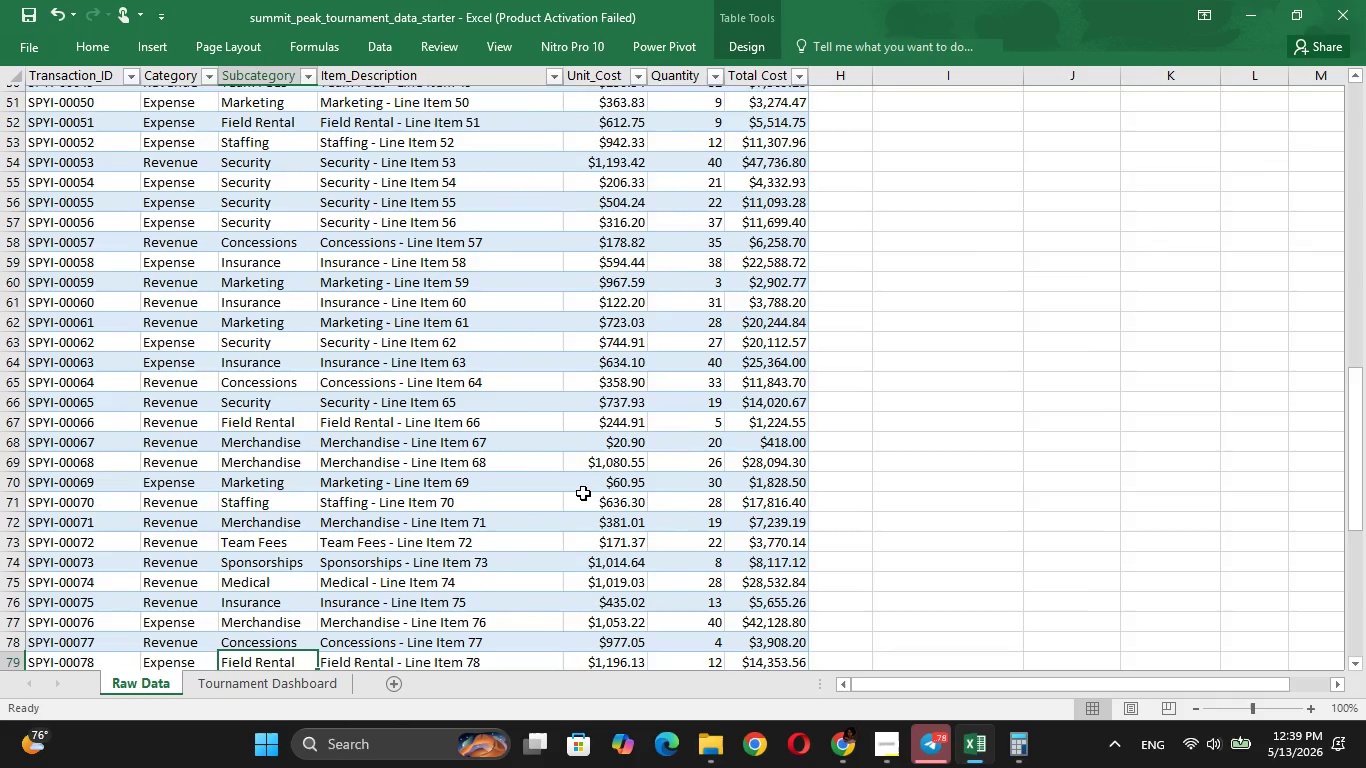 
key(ArrowDown)
 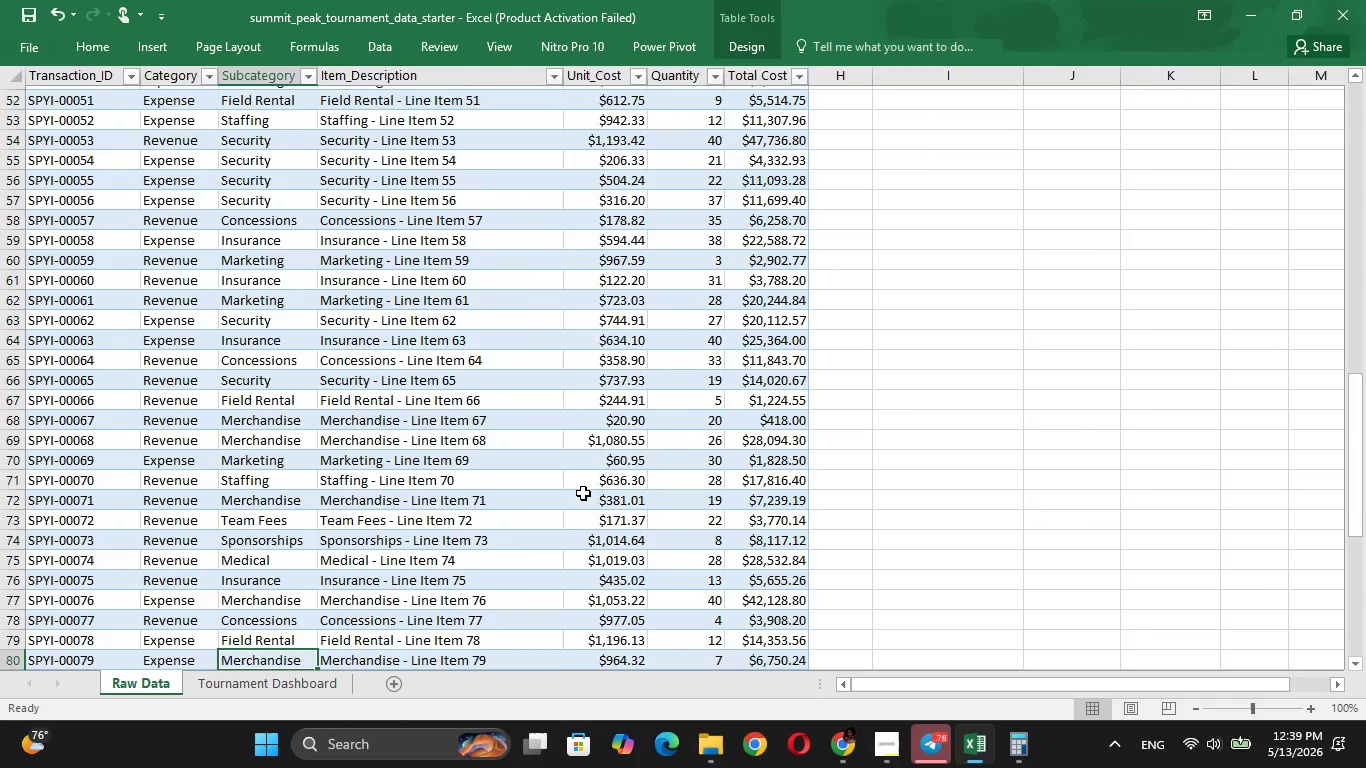 
key(ArrowDown)
 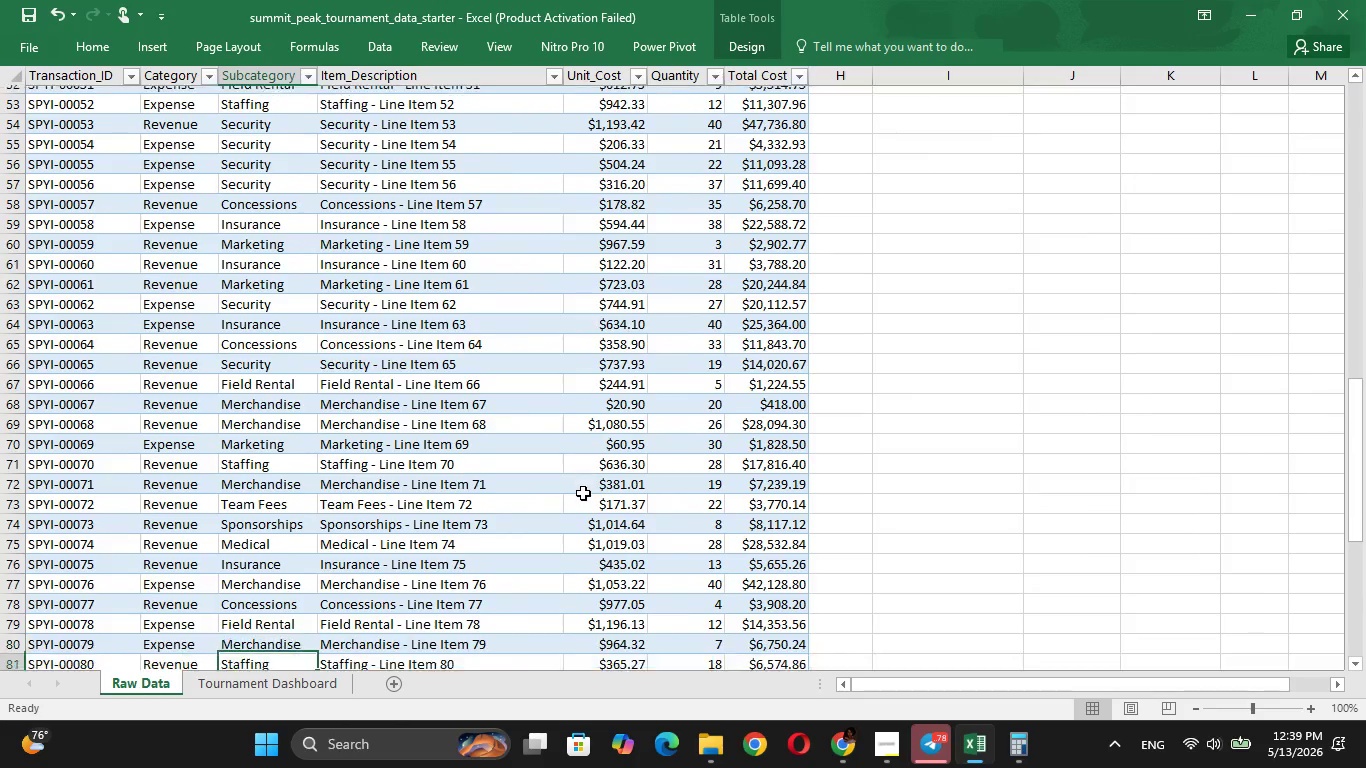 
key(ArrowDown)
 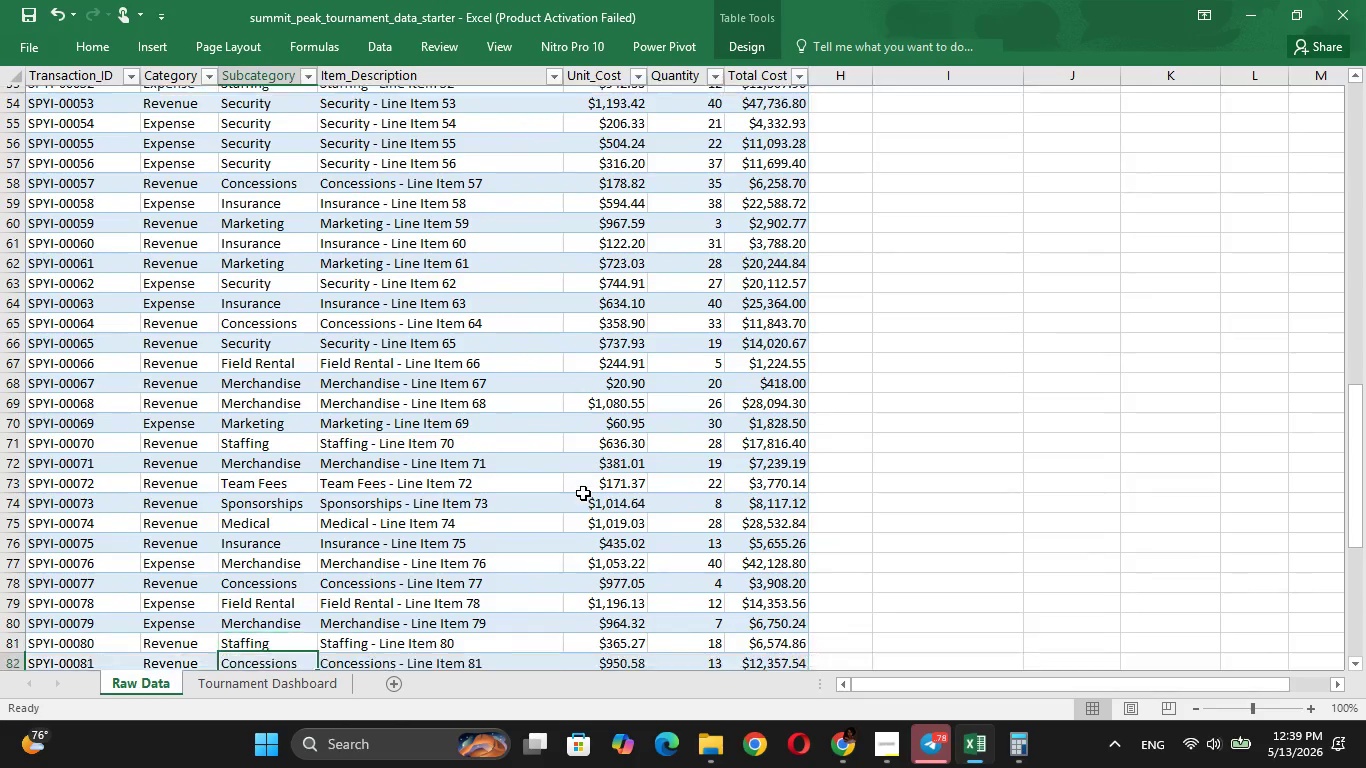 
key(ArrowDown)
 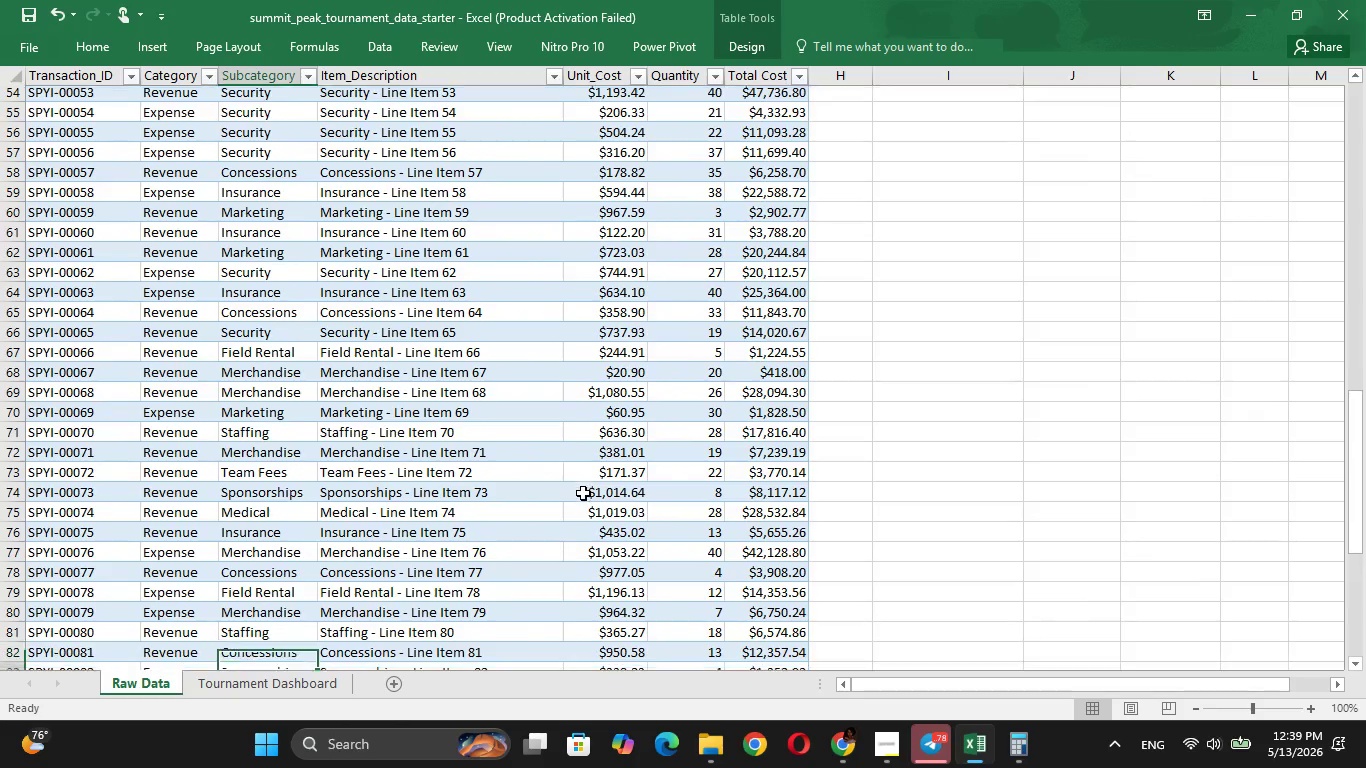 
key(ArrowDown)
 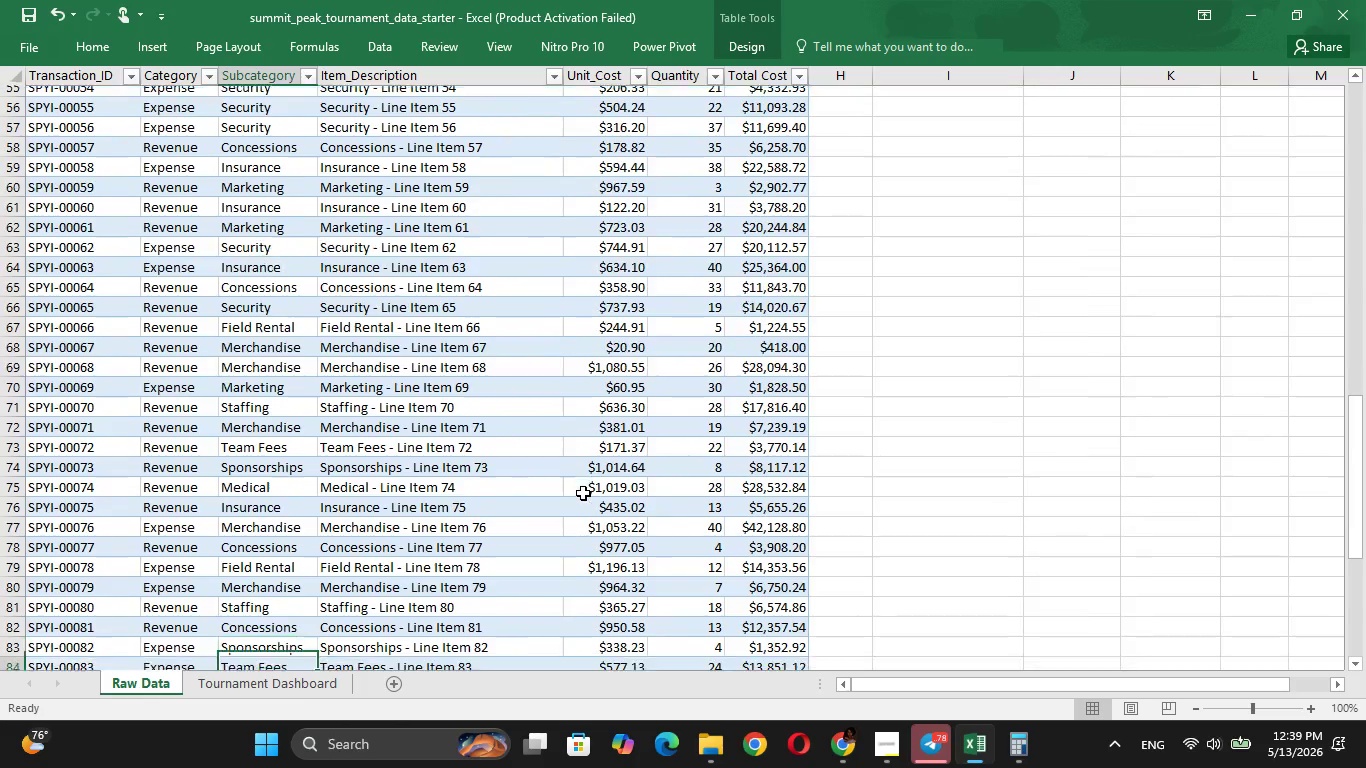 
key(ArrowDown)
 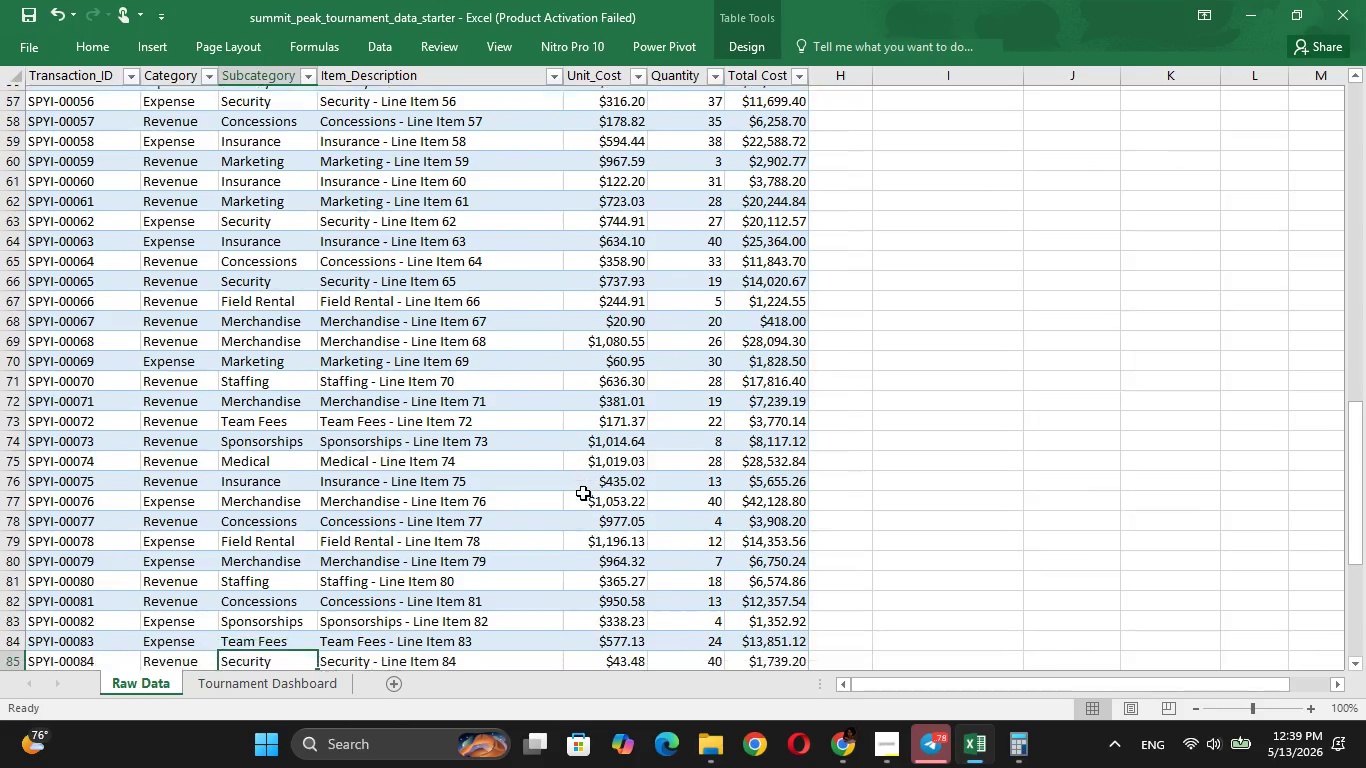 
key(ArrowDown)
 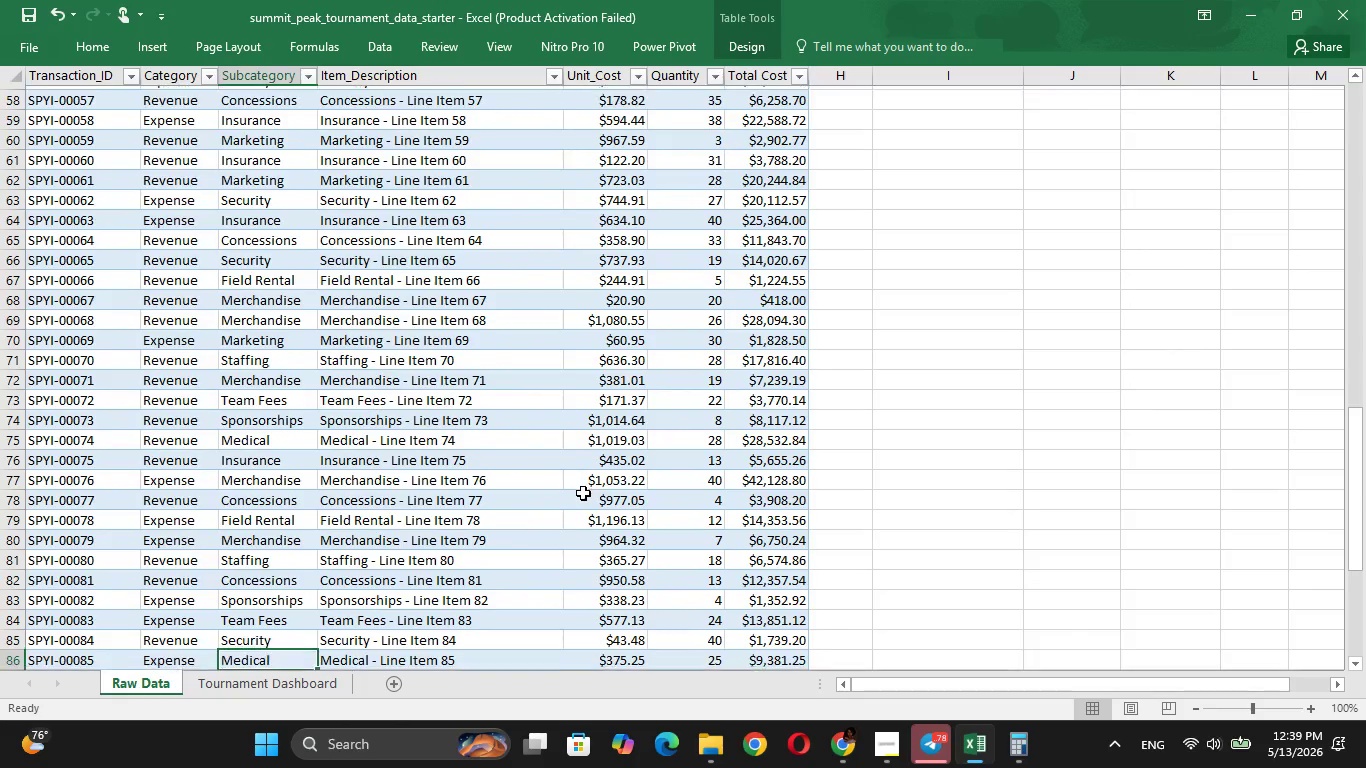 
key(ArrowDown)
 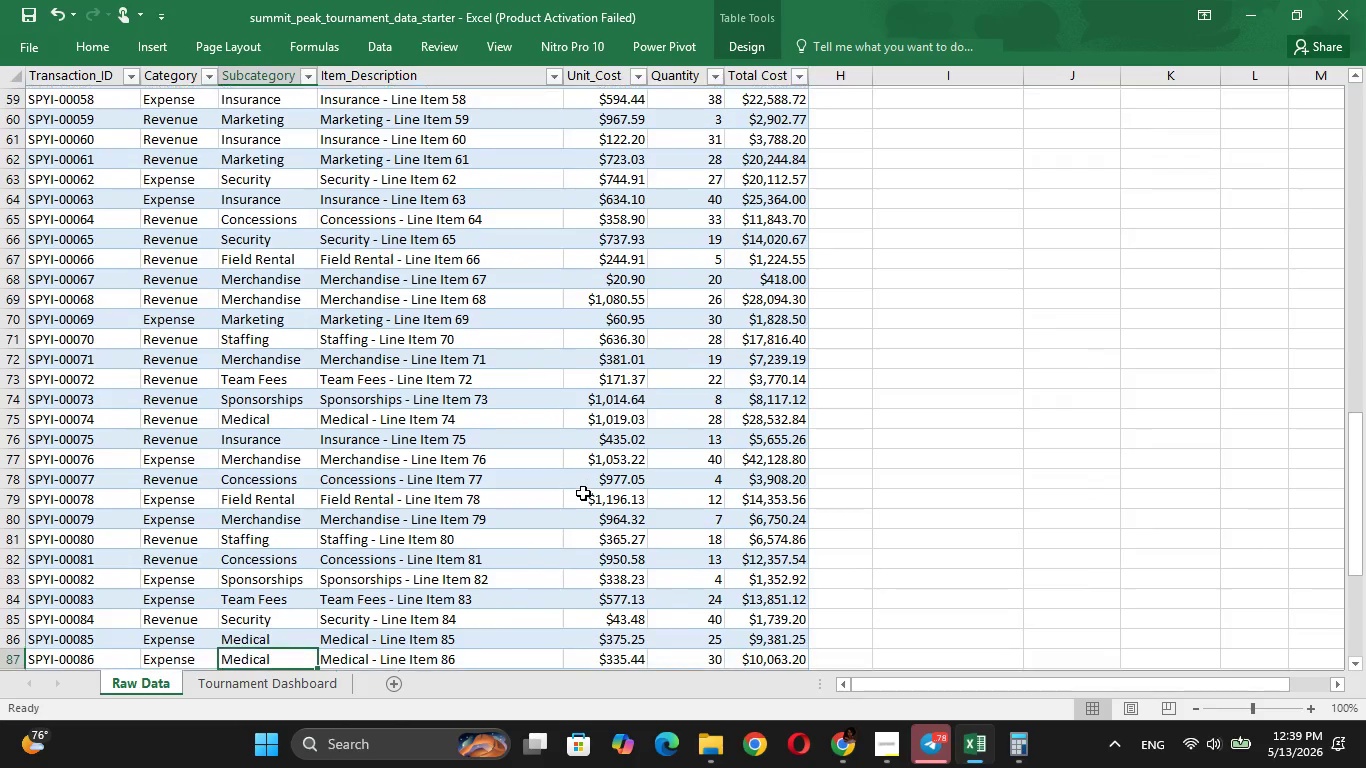 
key(ArrowDown)
 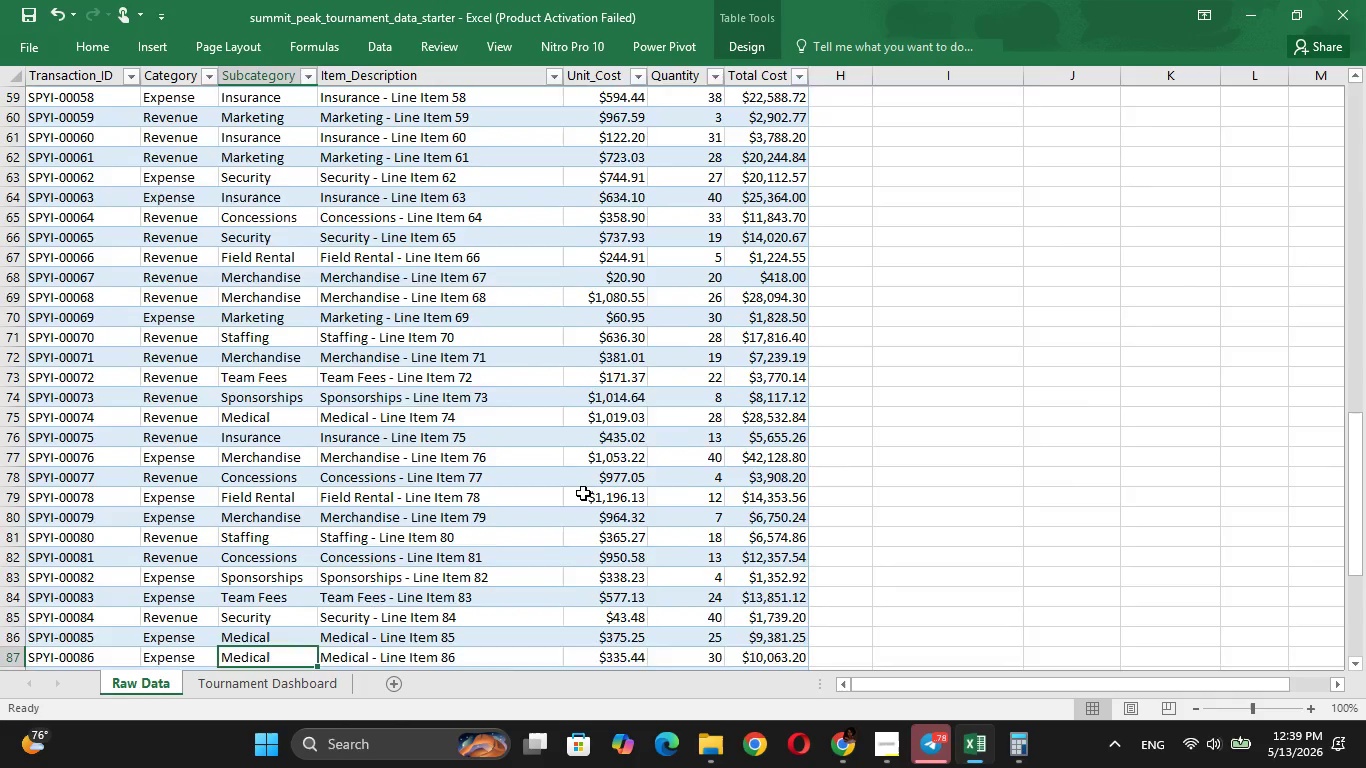 
key(ArrowDown)
 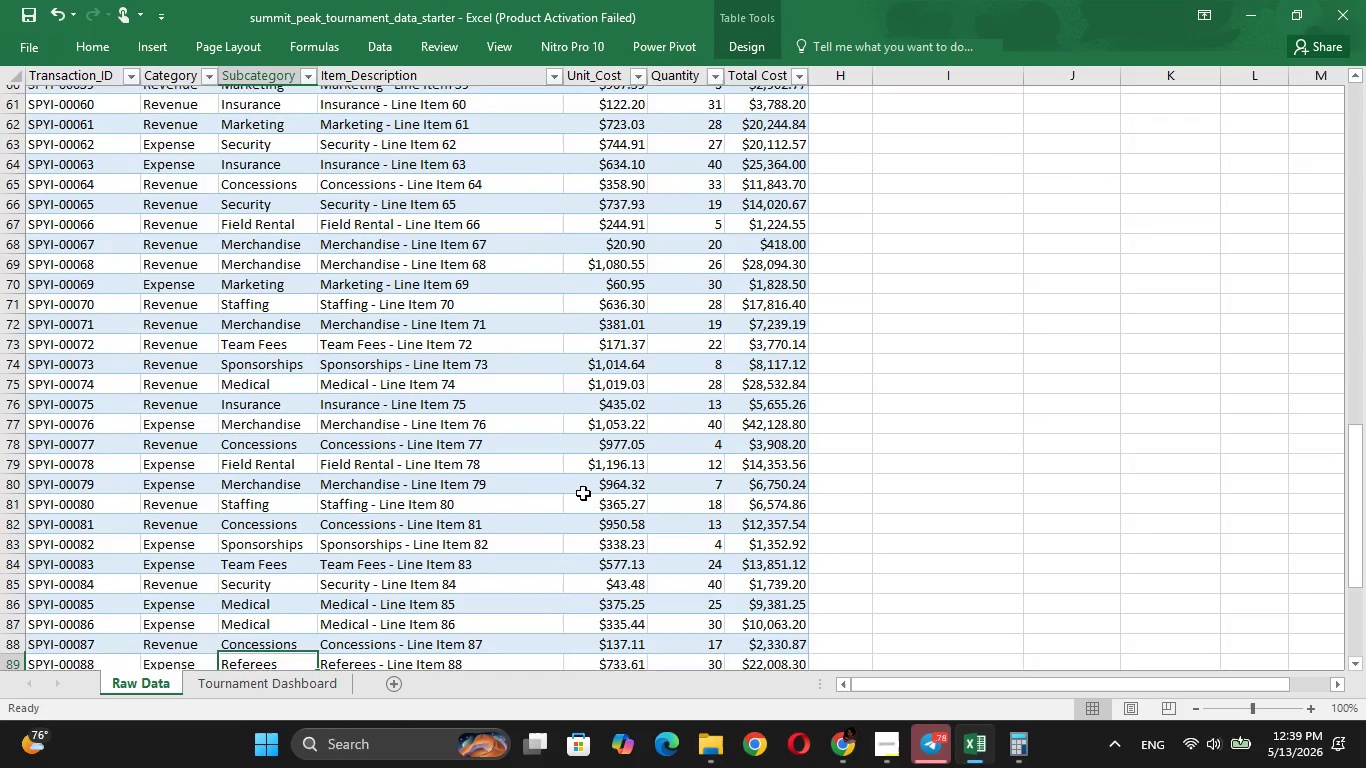 
key(ArrowDown)
 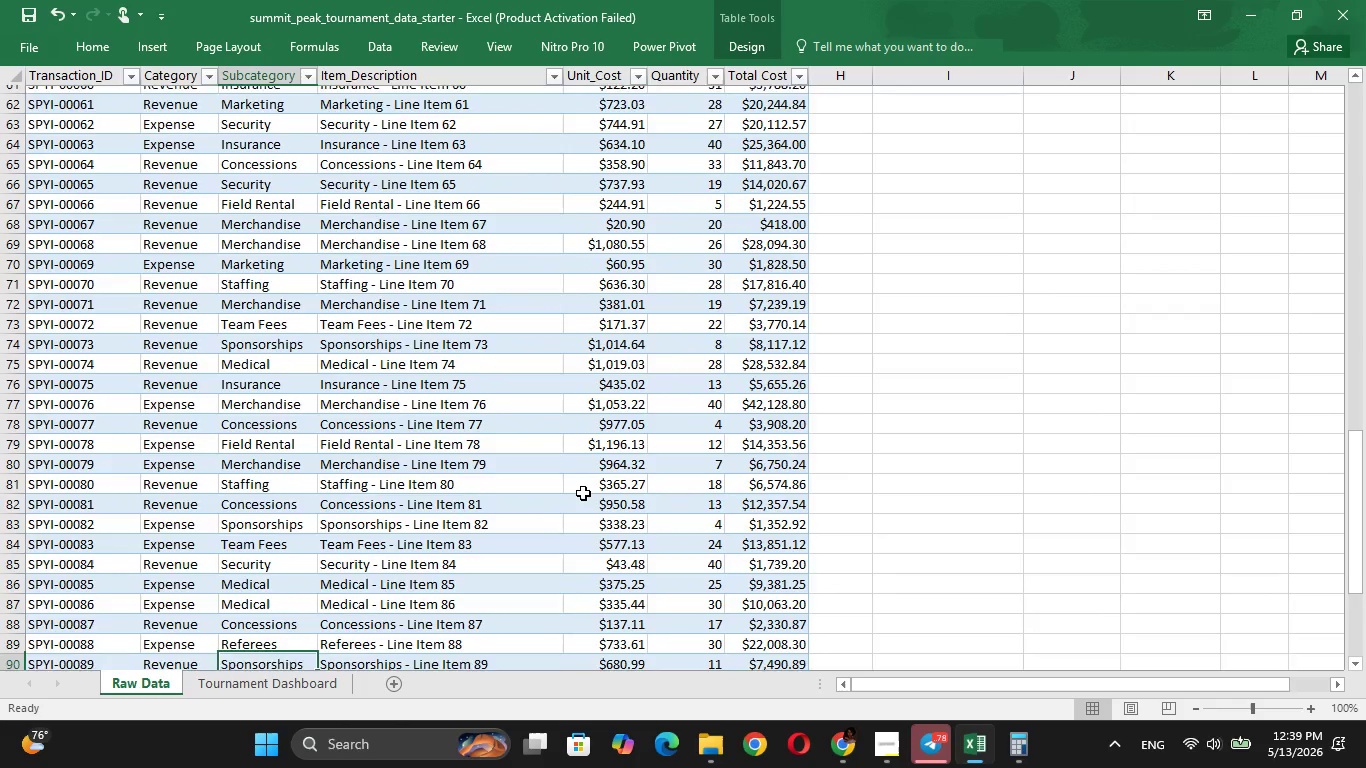 
key(ArrowDown)
 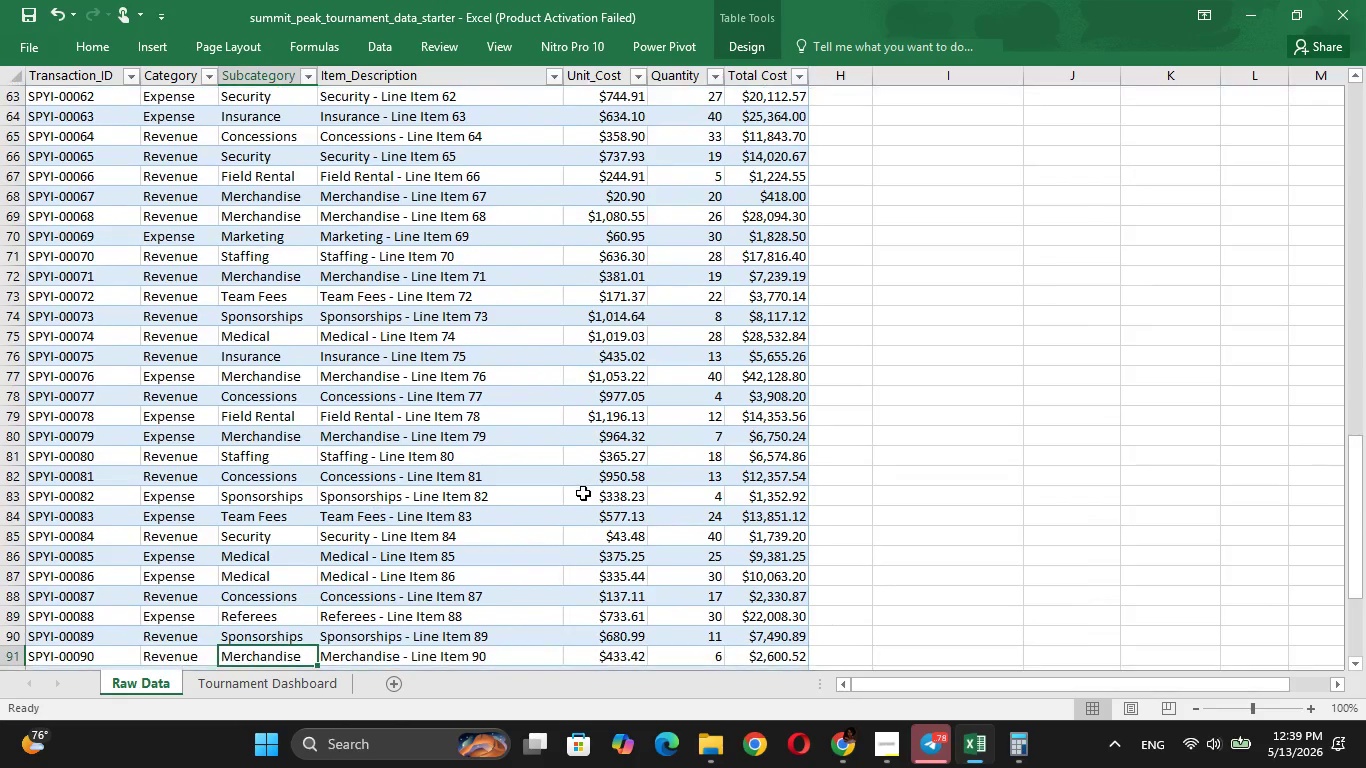 
key(ArrowUp)
 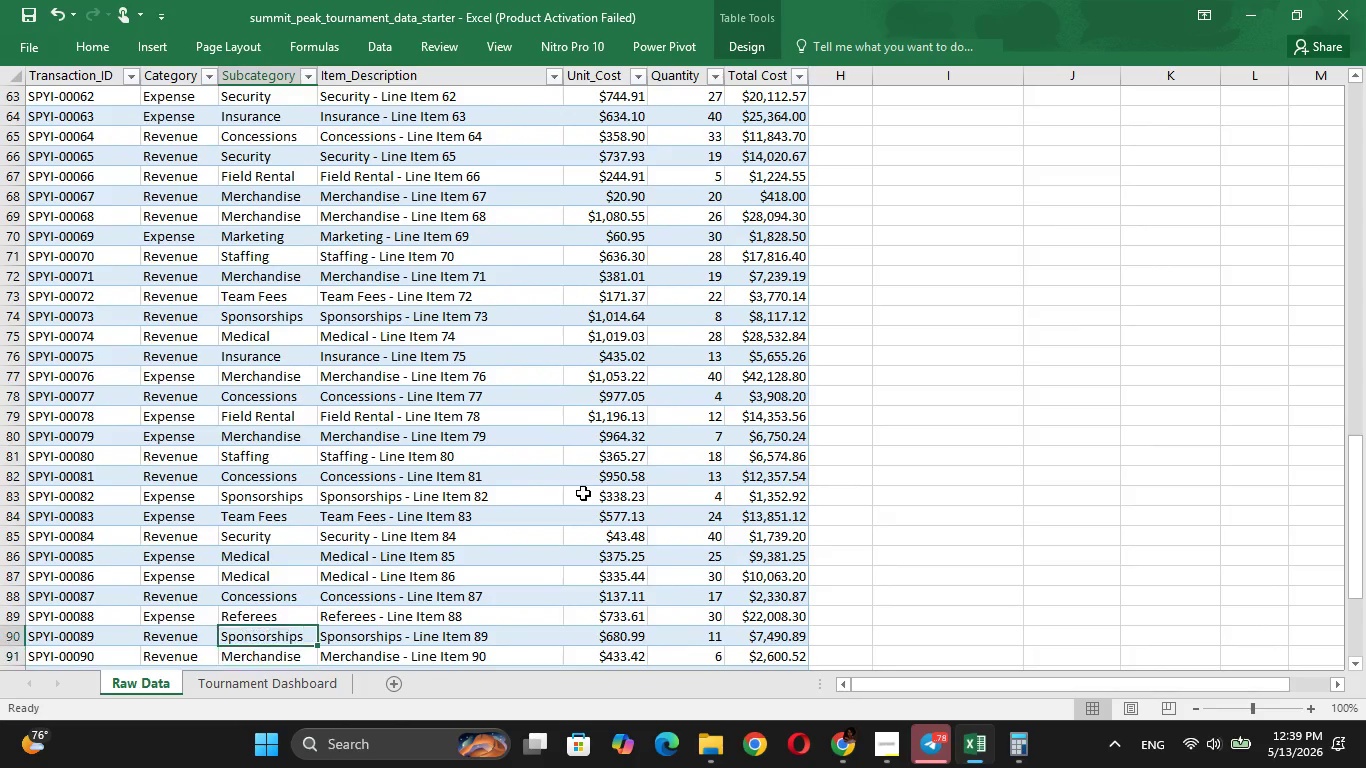 
key(ArrowUp)
 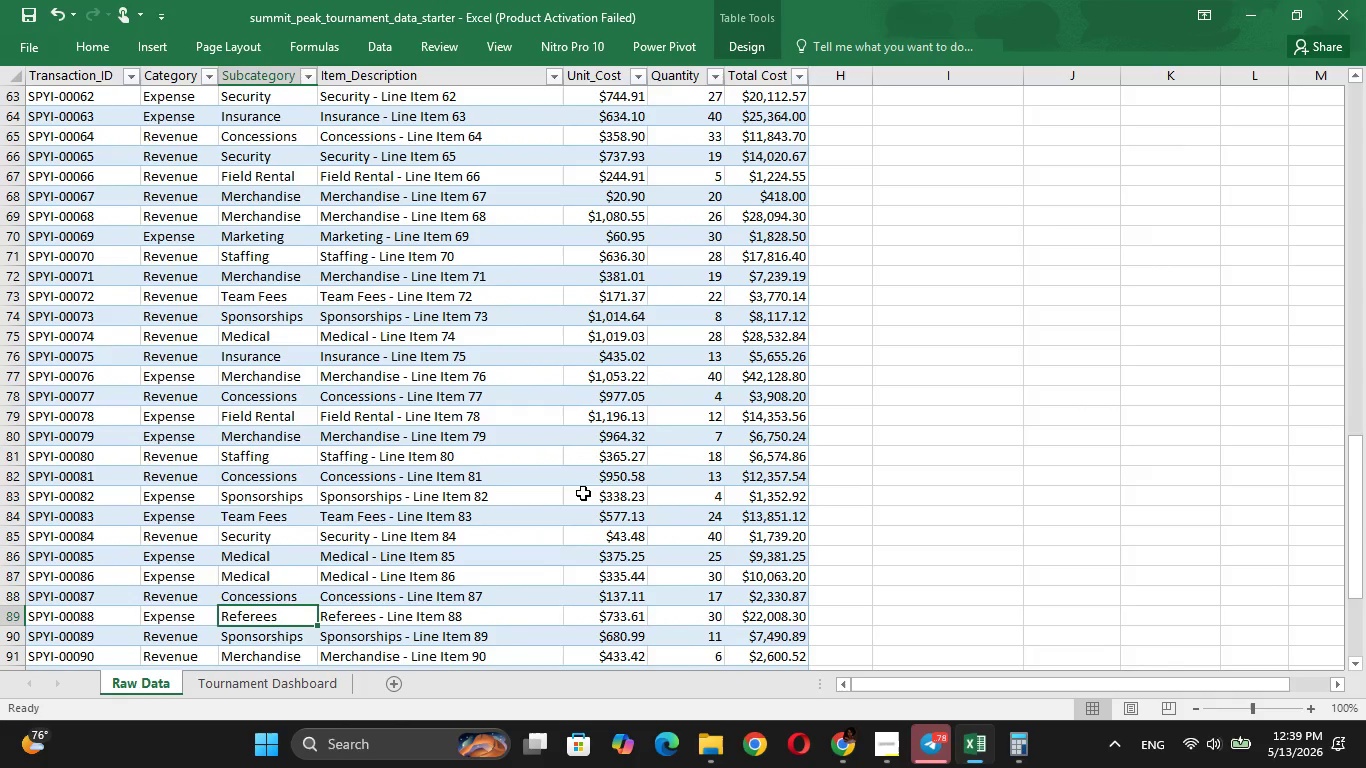 
key(ArrowDown)
 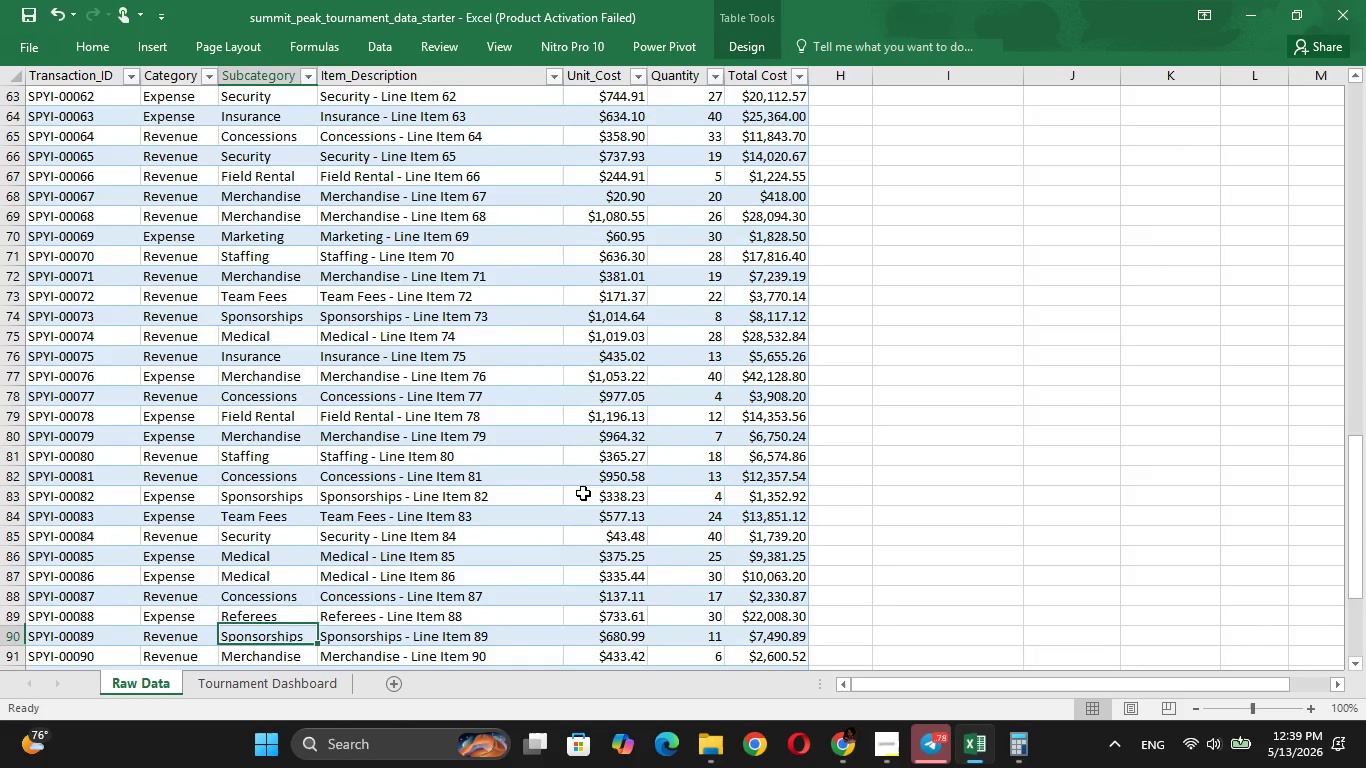 
key(ArrowDown)
 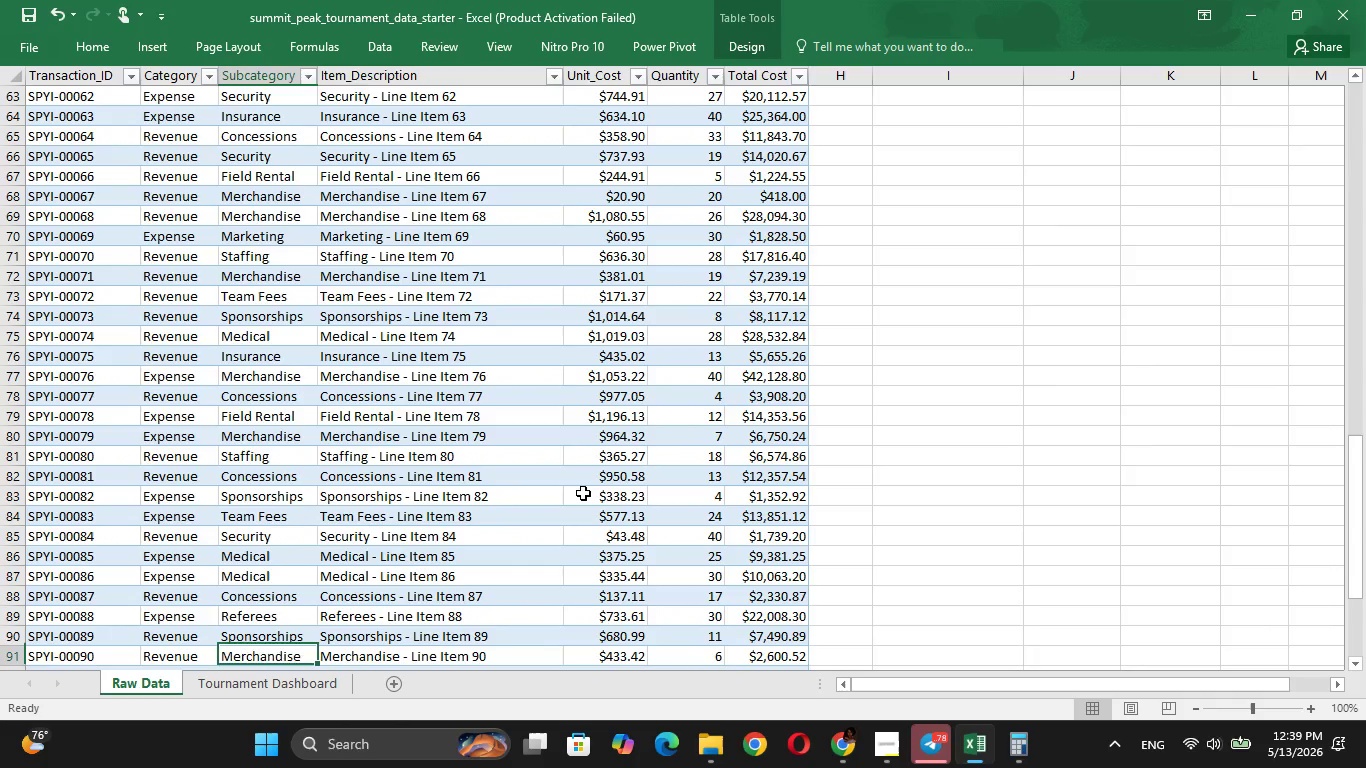 
key(ArrowDown)
 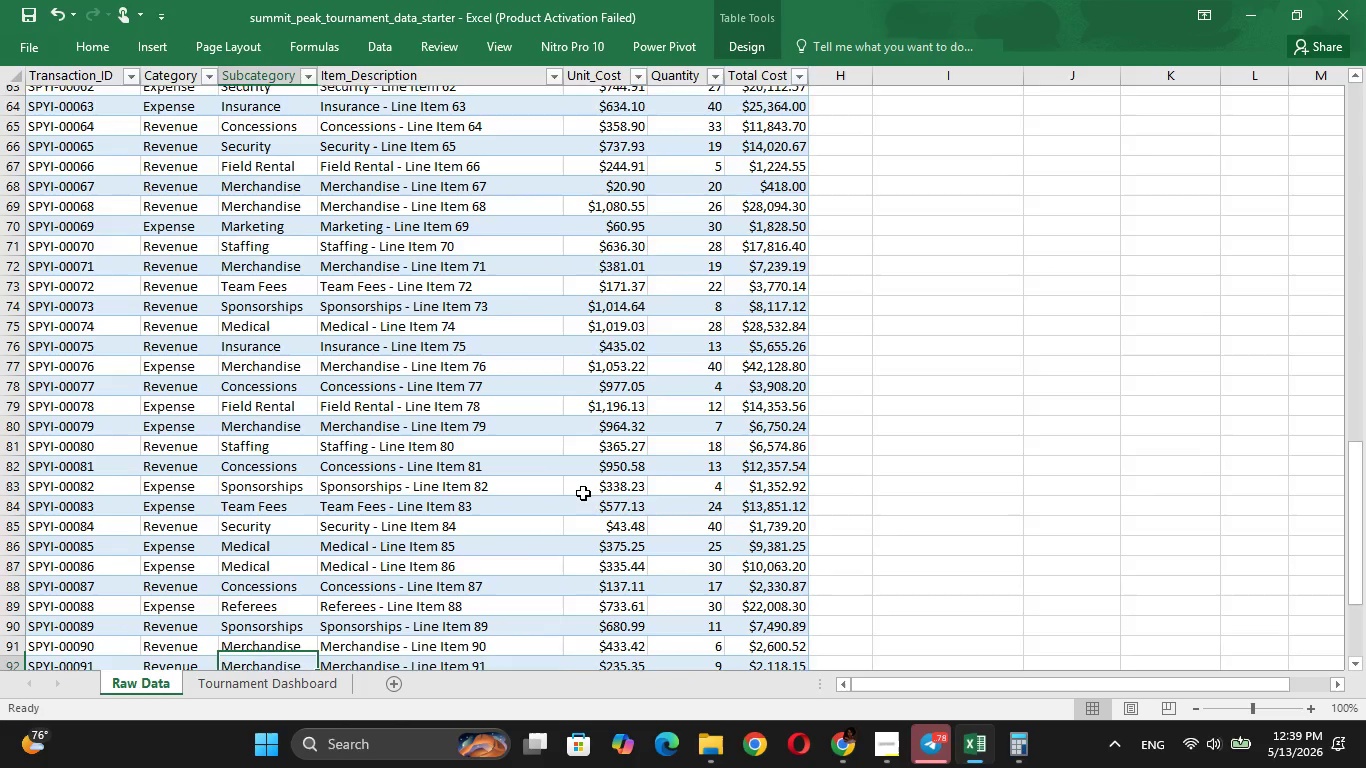 
key(ArrowDown)
 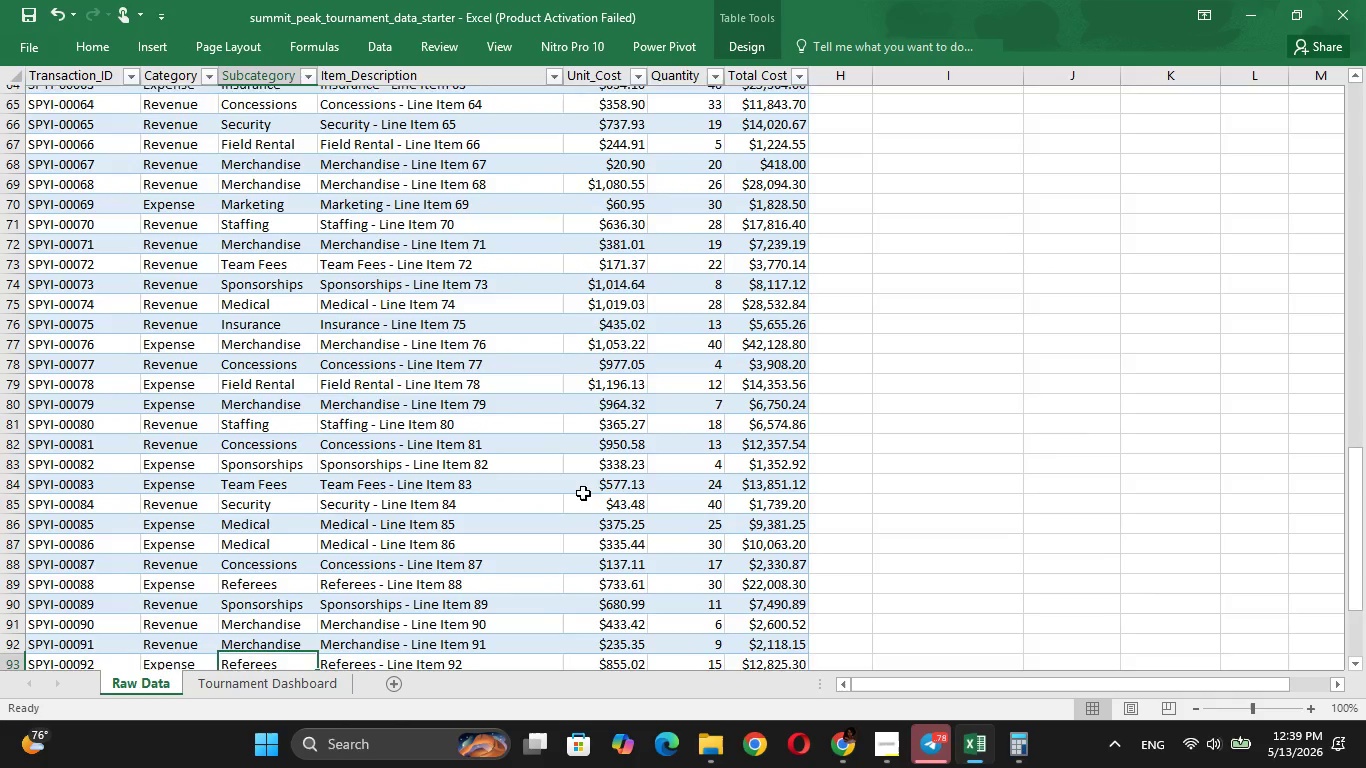 
key(ArrowDown)
 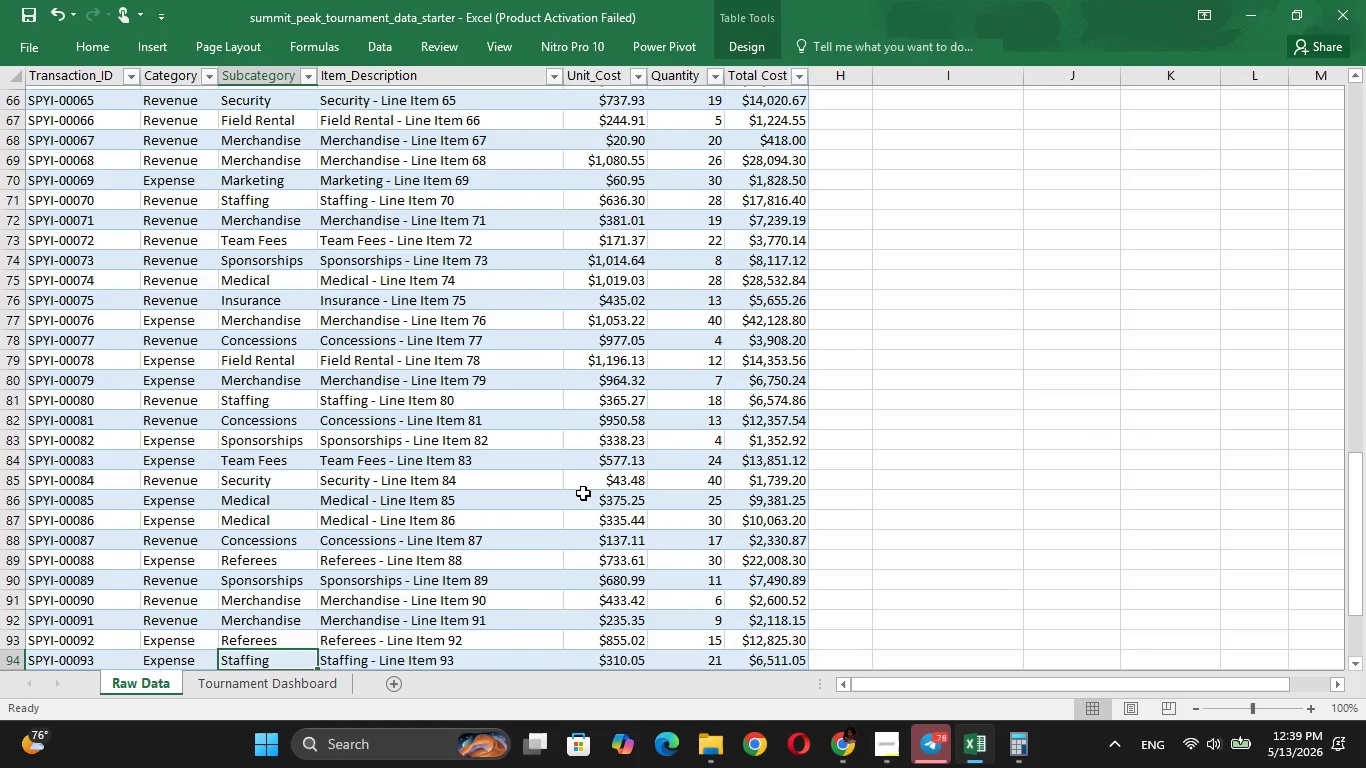 
key(ArrowDown)
 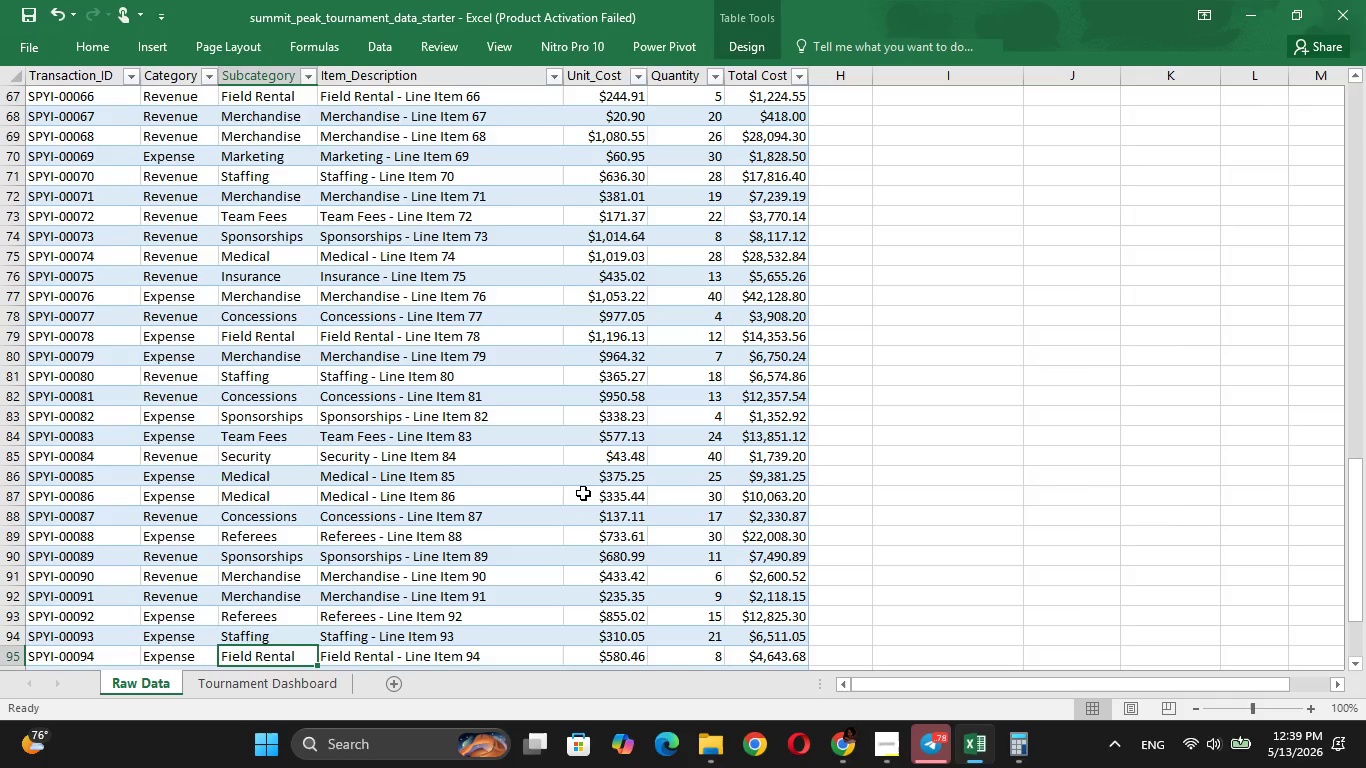 
key(ArrowUp)
 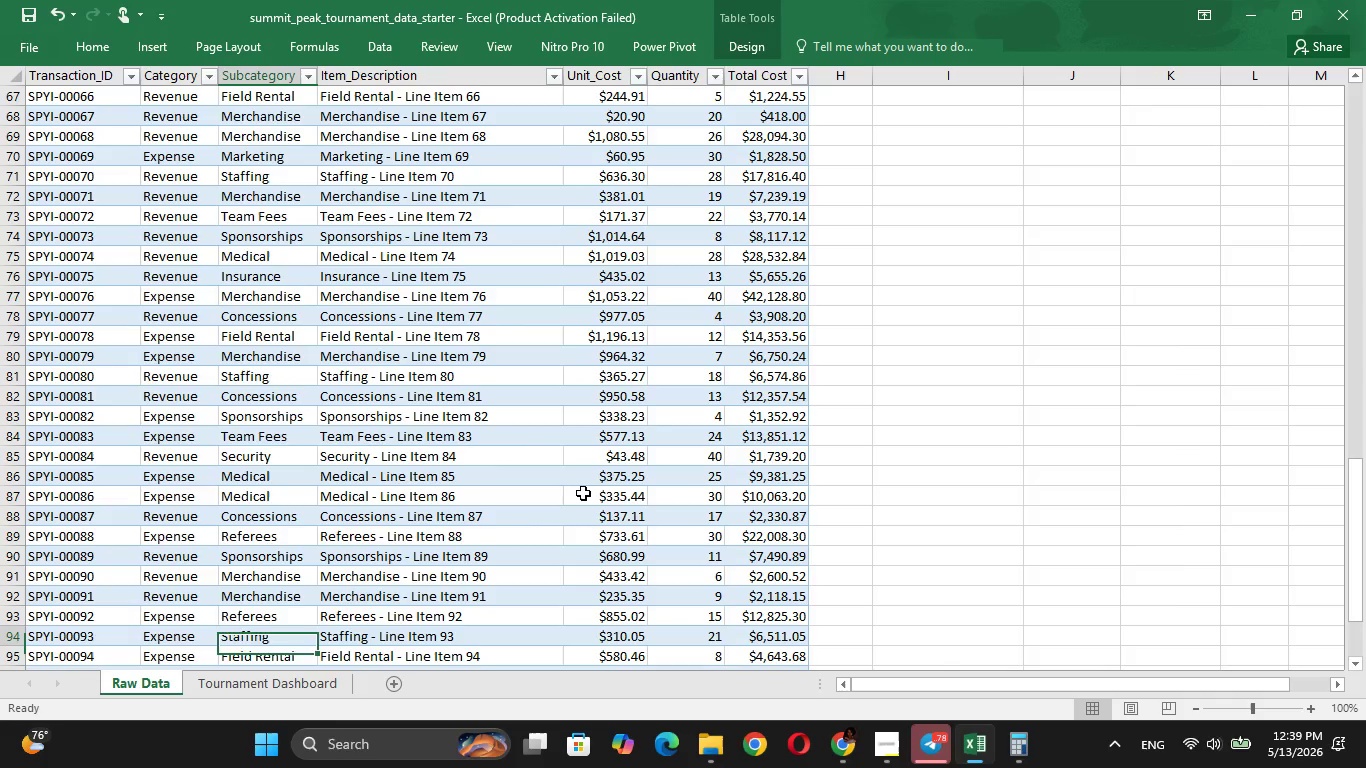 
key(ArrowUp)
 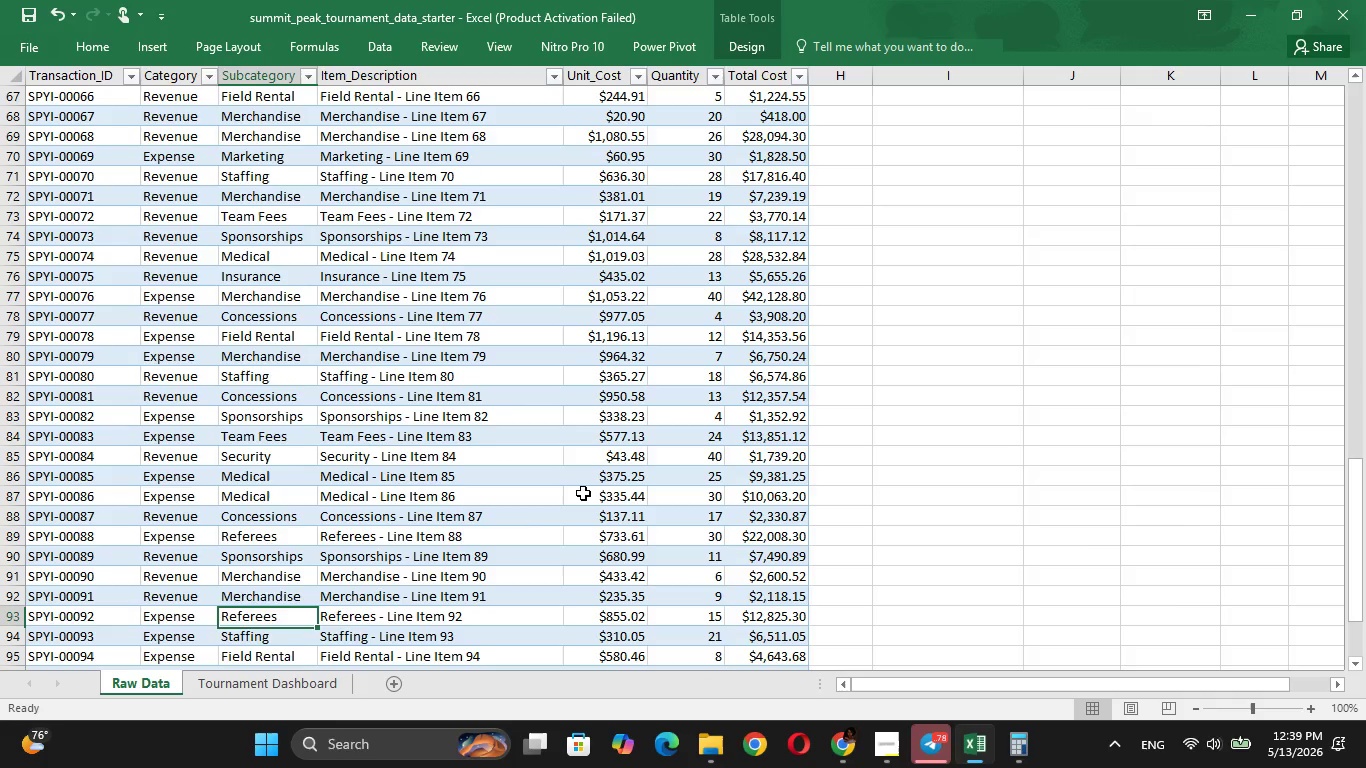 
key(ArrowDown)
 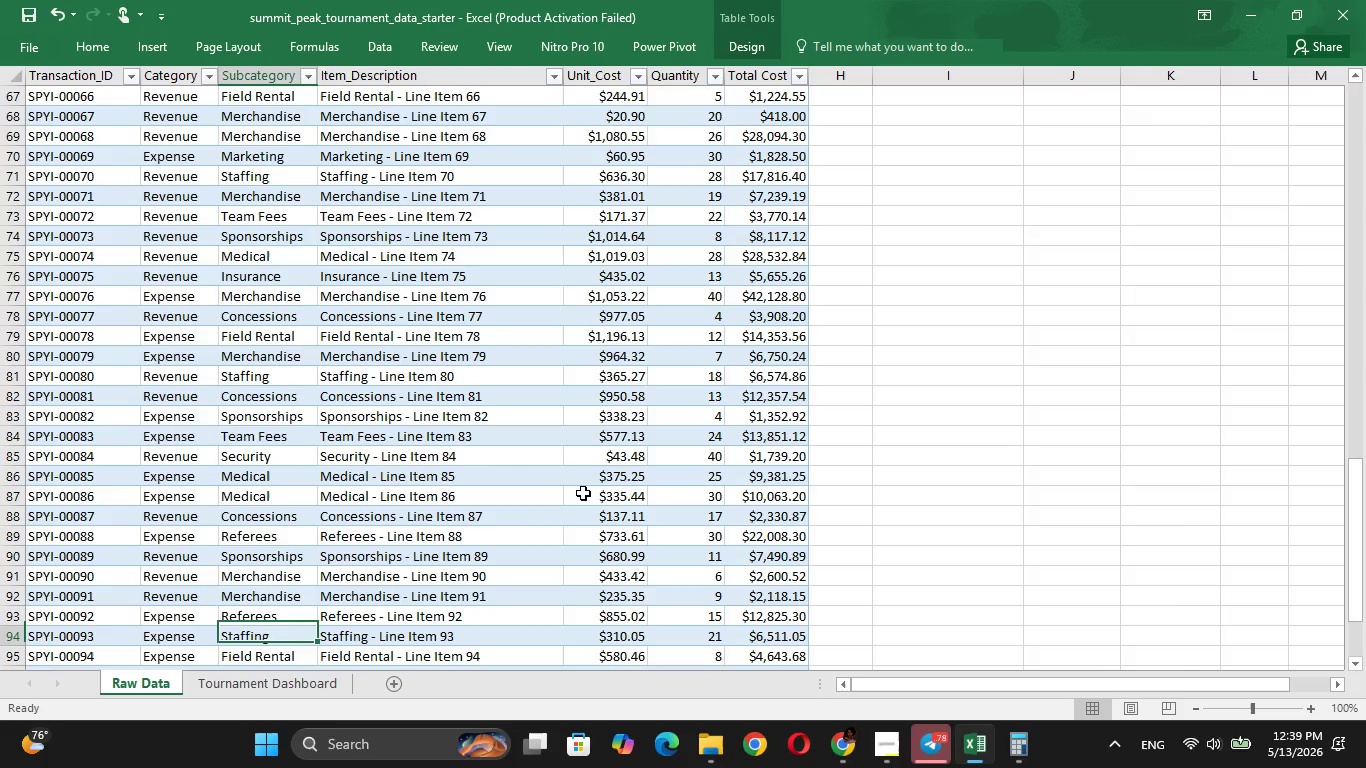 
key(ArrowDown)
 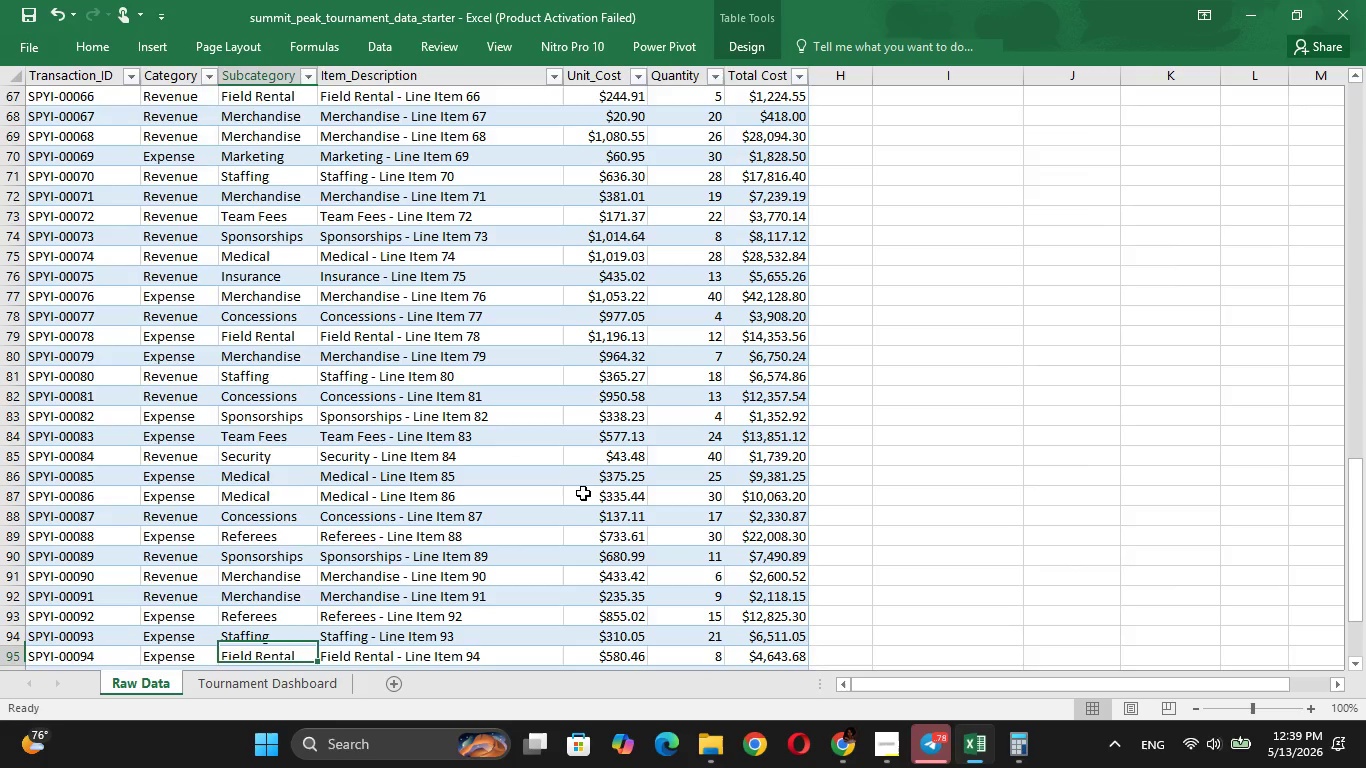 
key(ArrowDown)
 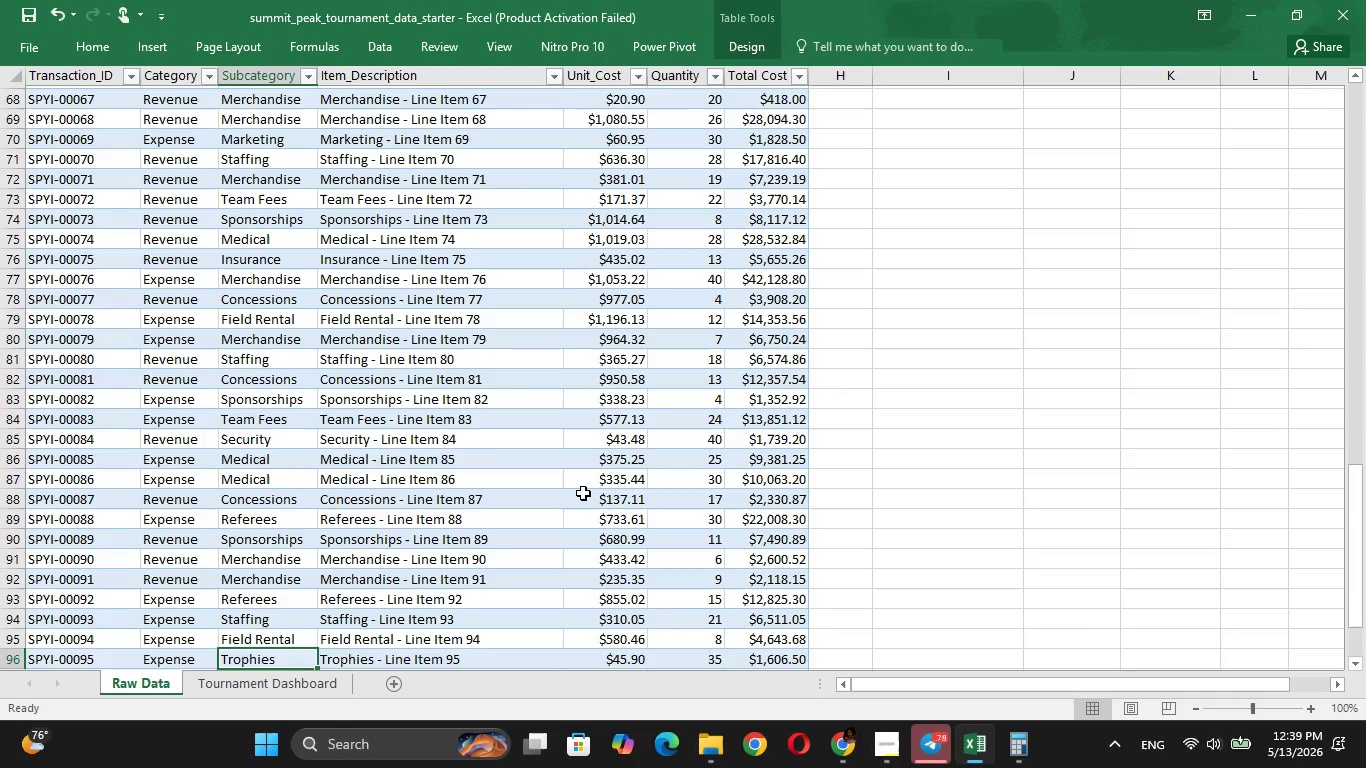 
key(ArrowDown)
 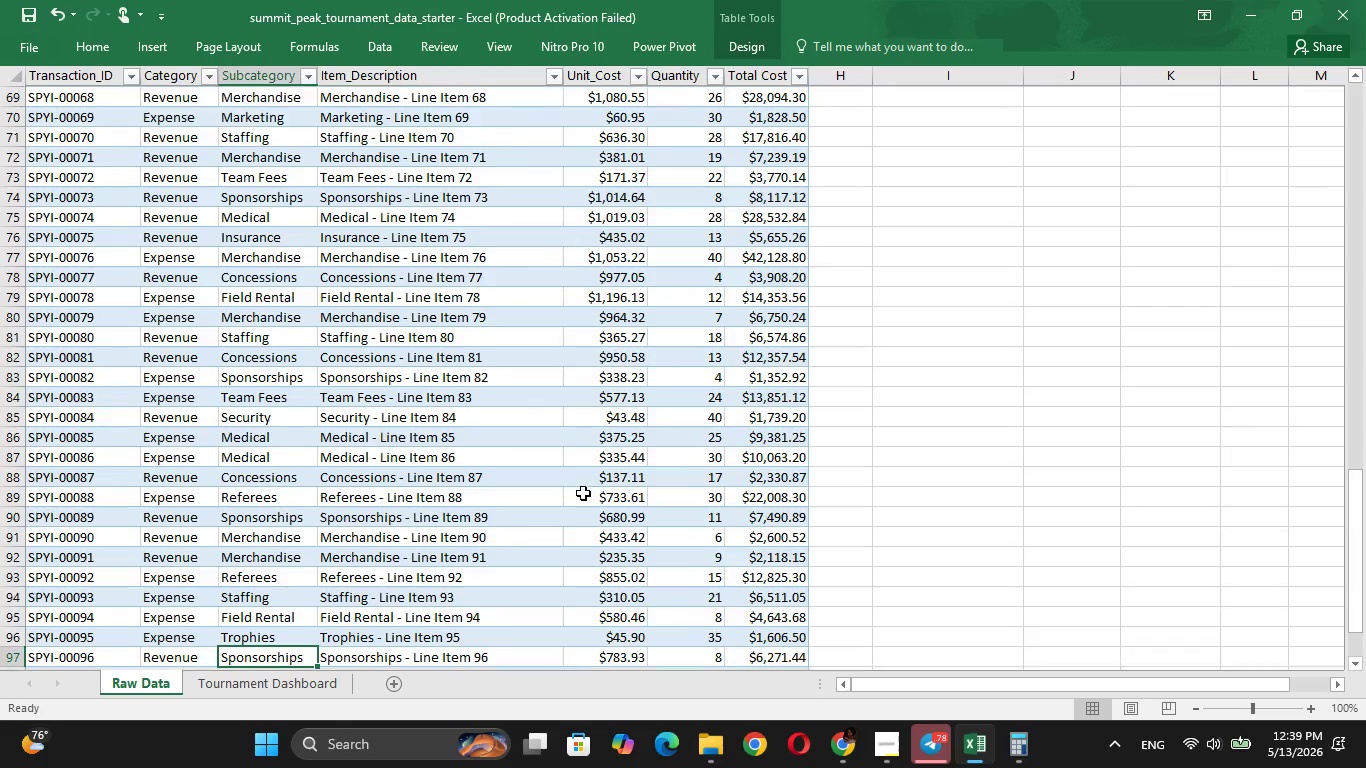 
key(ArrowDown)
 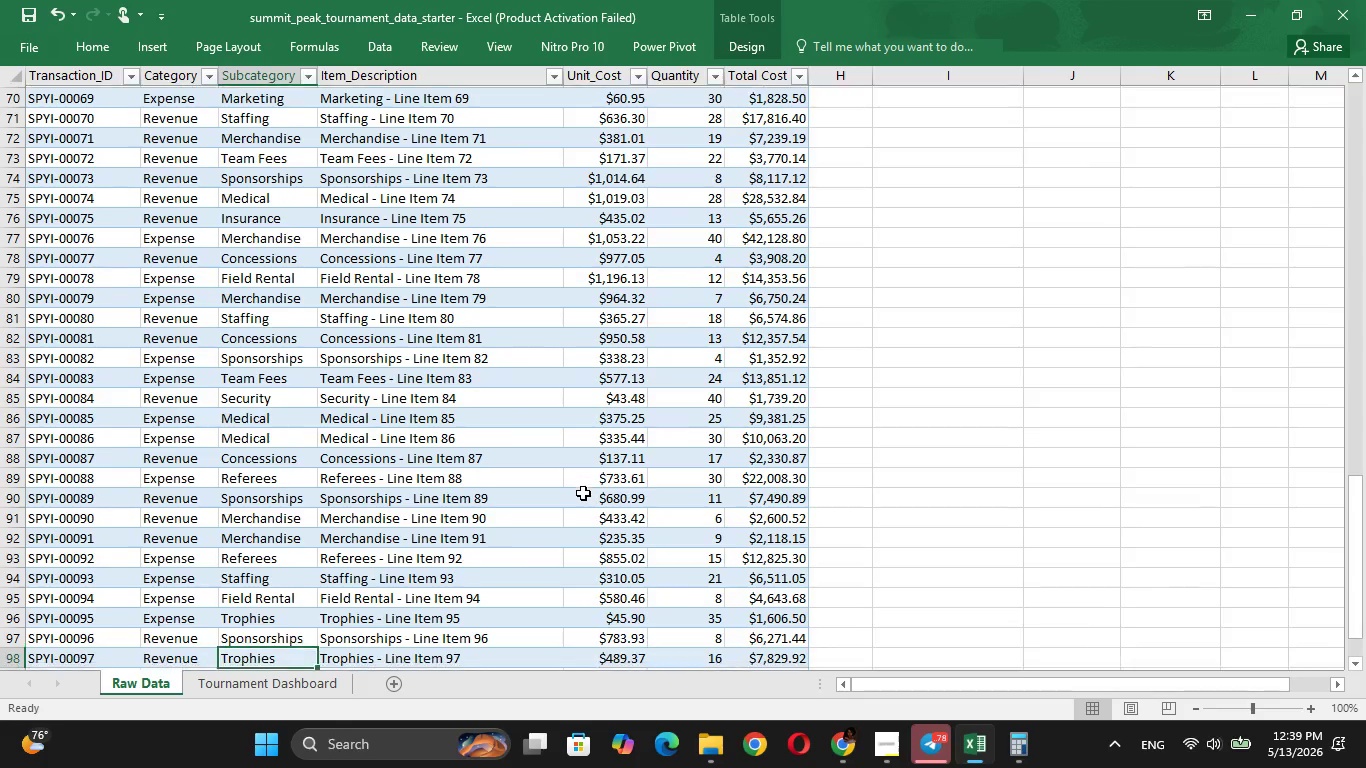 
key(ArrowDown)
 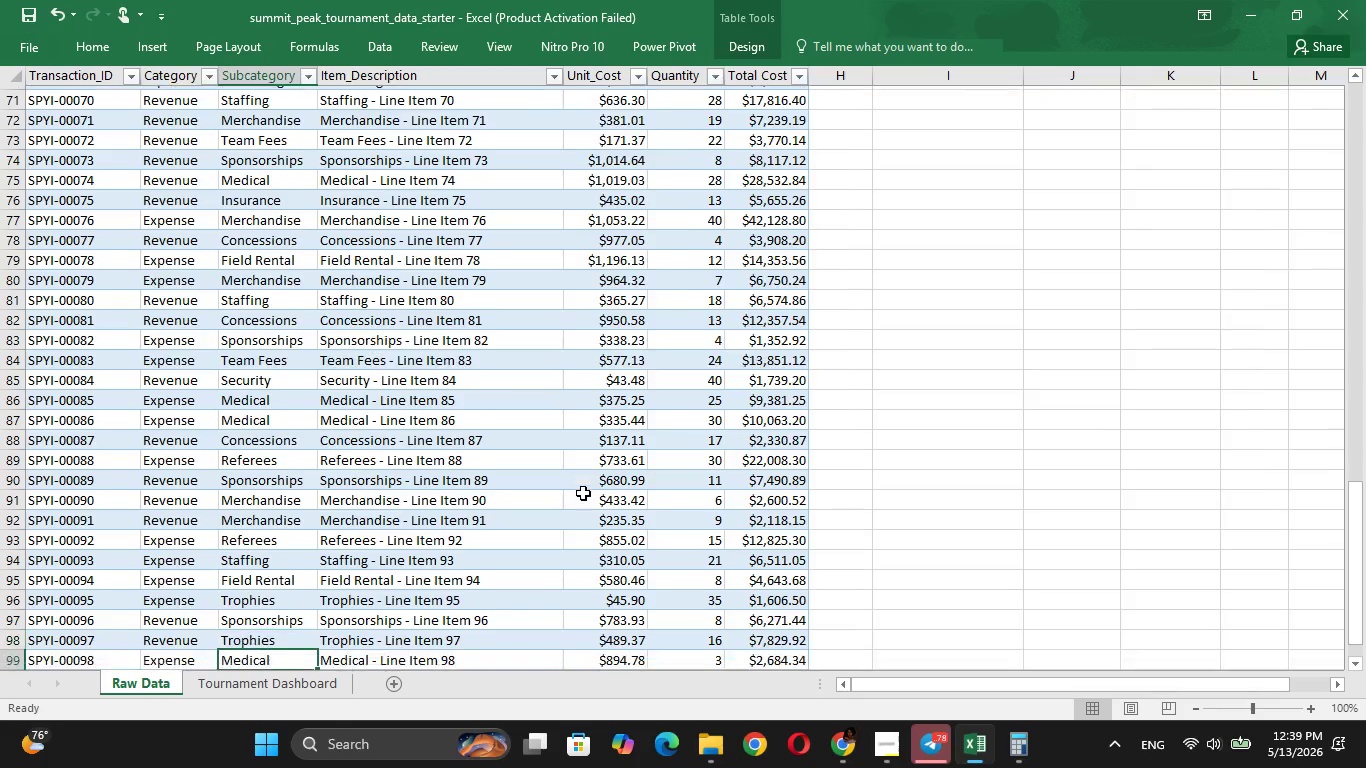 
key(ArrowDown)
 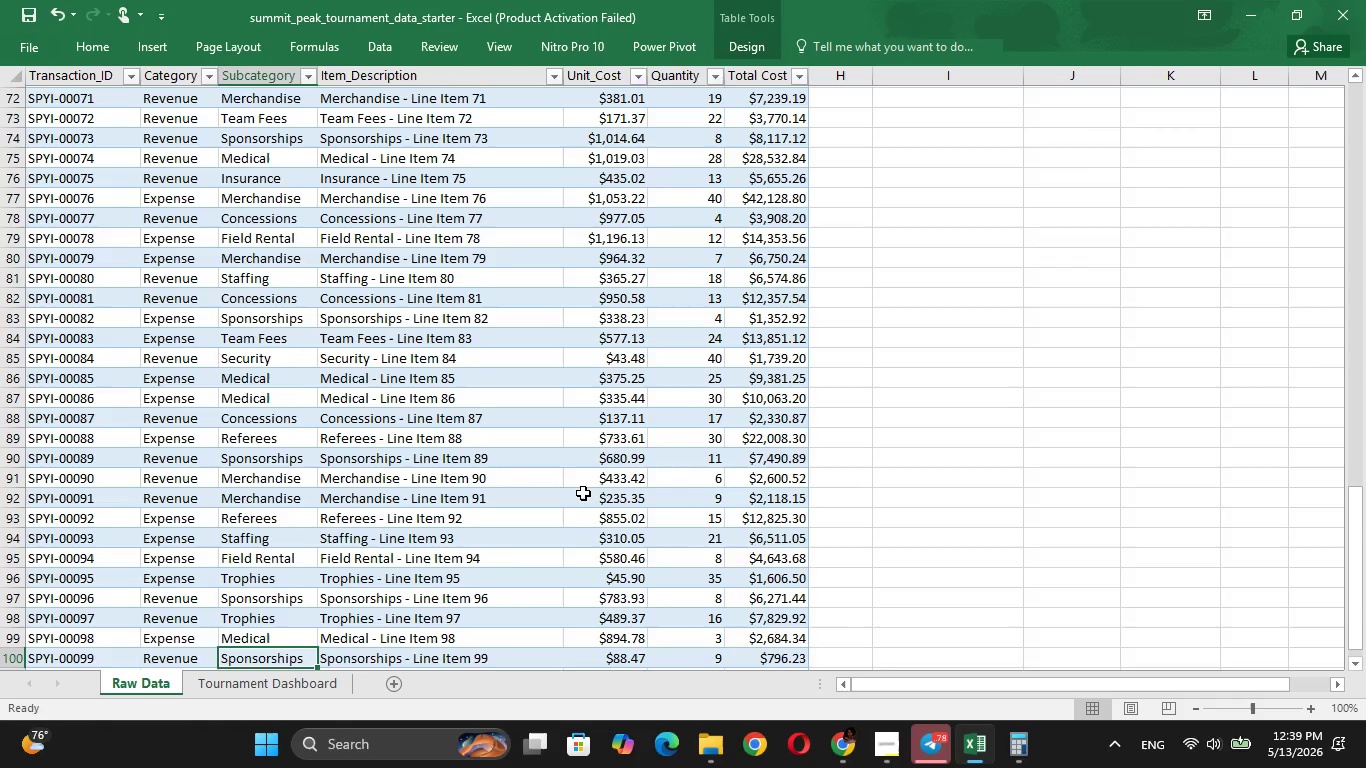 
key(ArrowDown)
 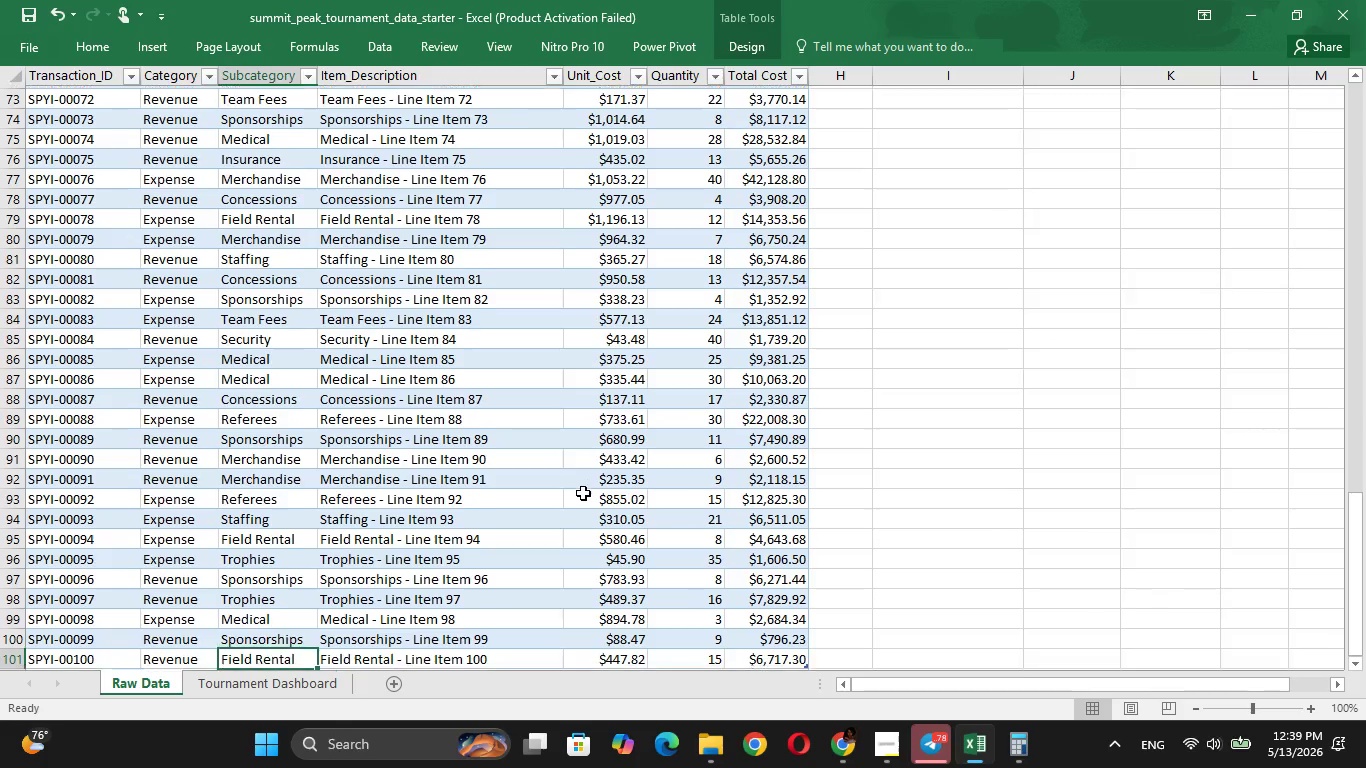 
key(ArrowDown)
 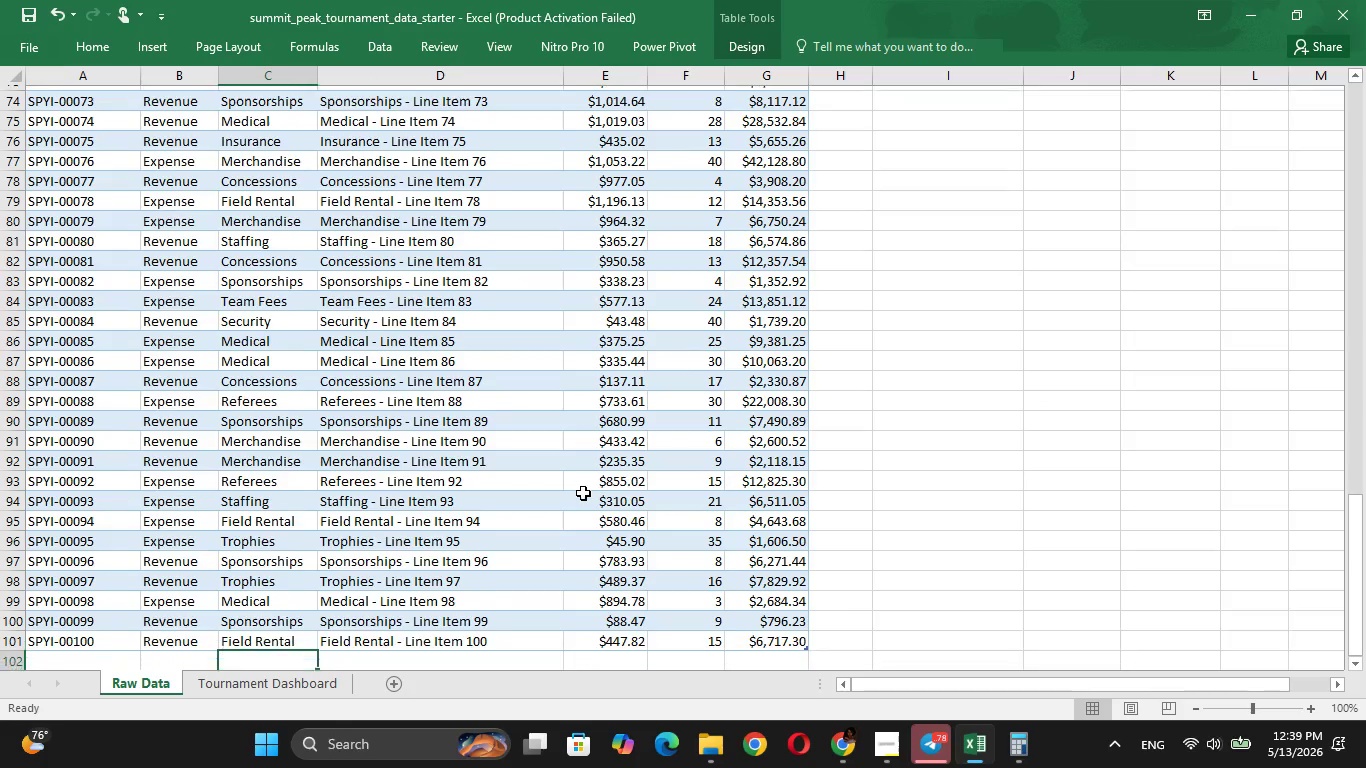 
key(ArrowDown)
 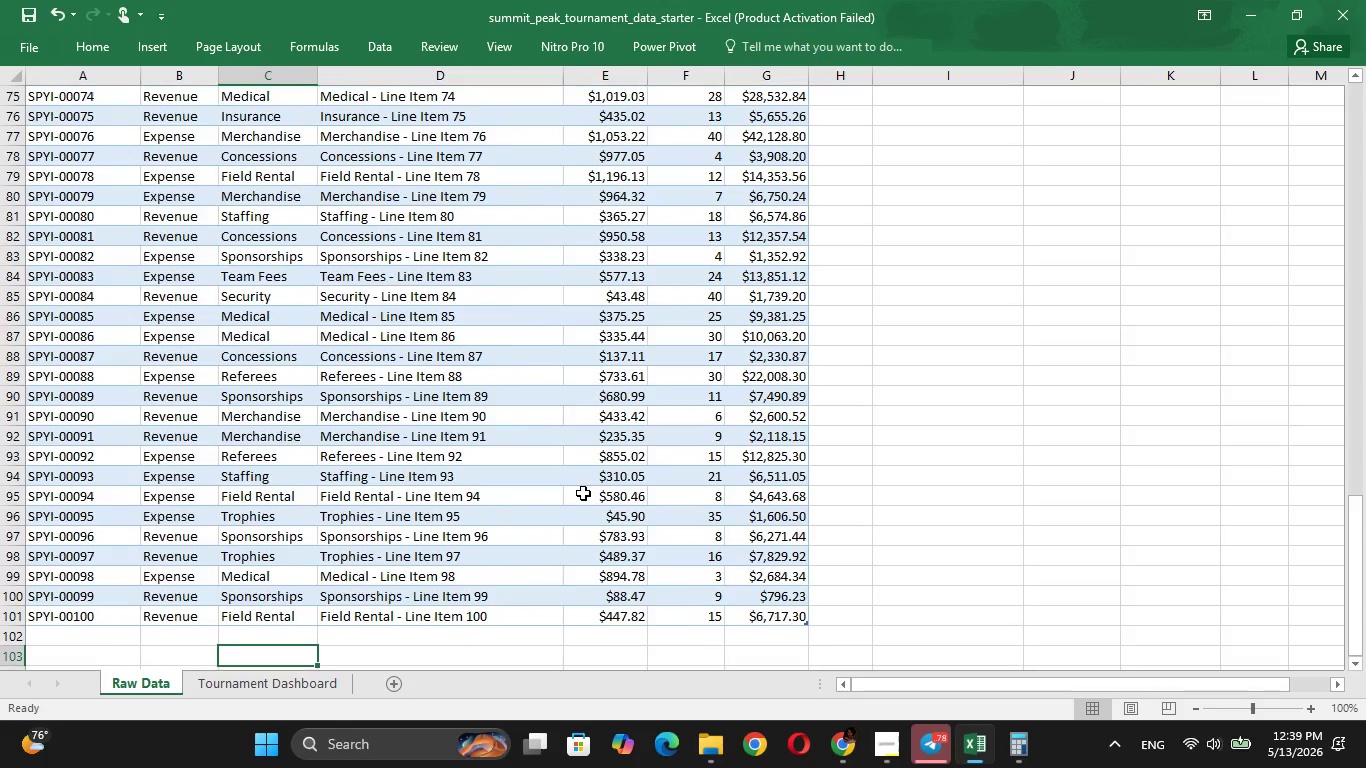 
key(ArrowUp)
 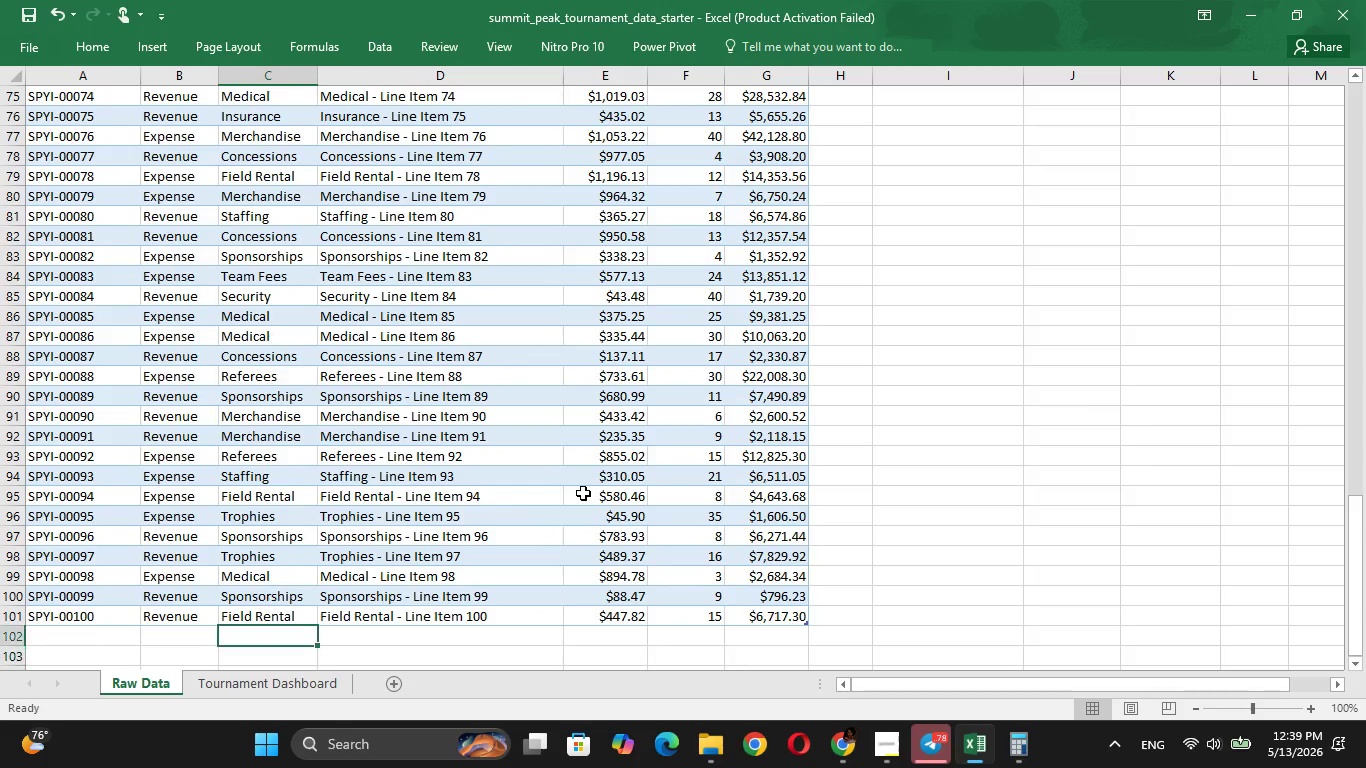 
key(ArrowUp)
 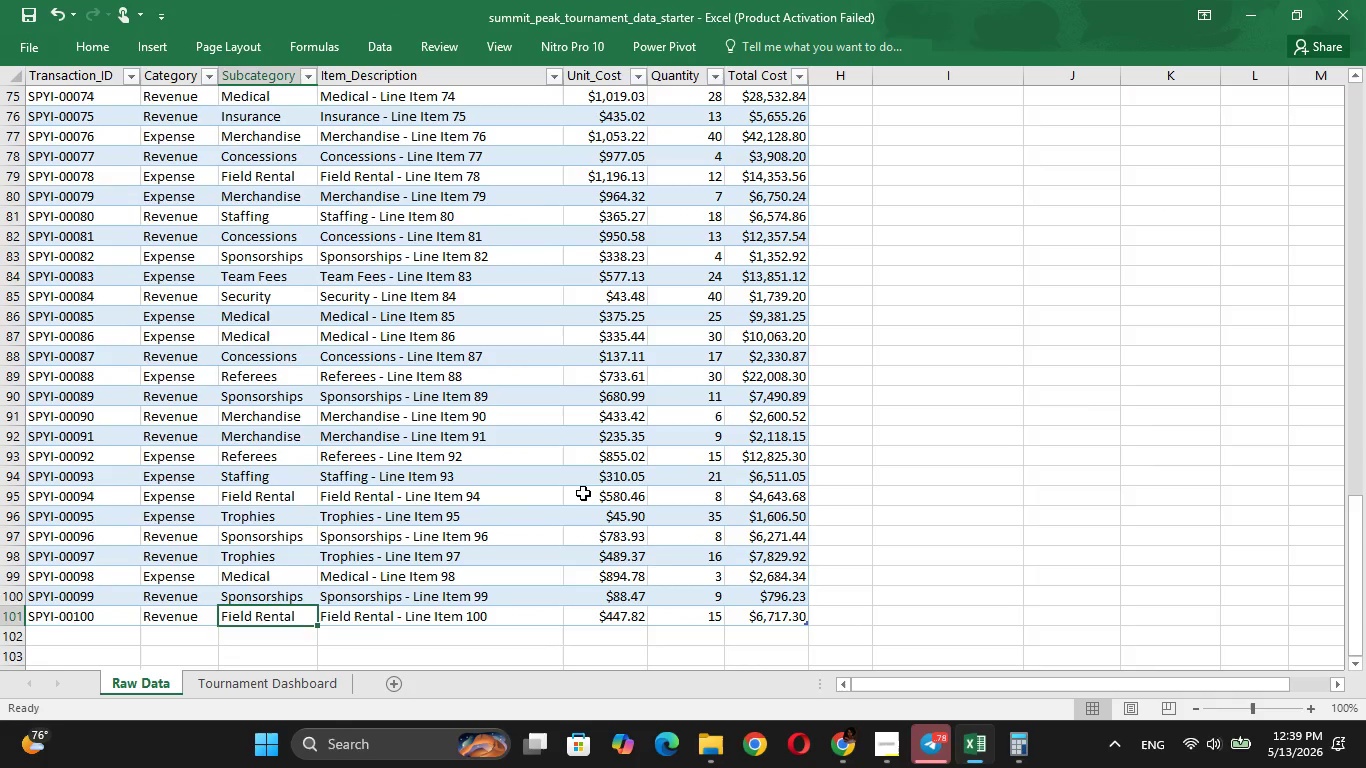 
key(ArrowUp)
 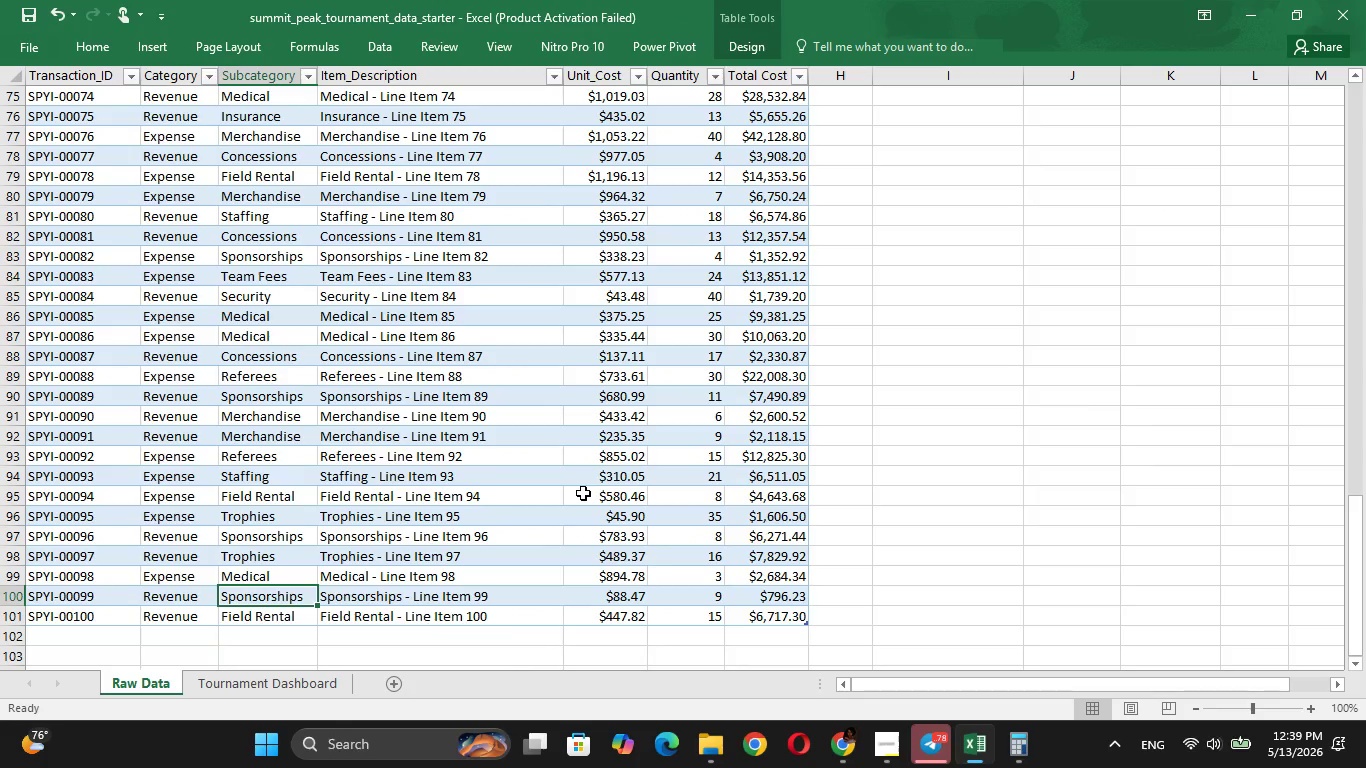 
key(ArrowDown)
 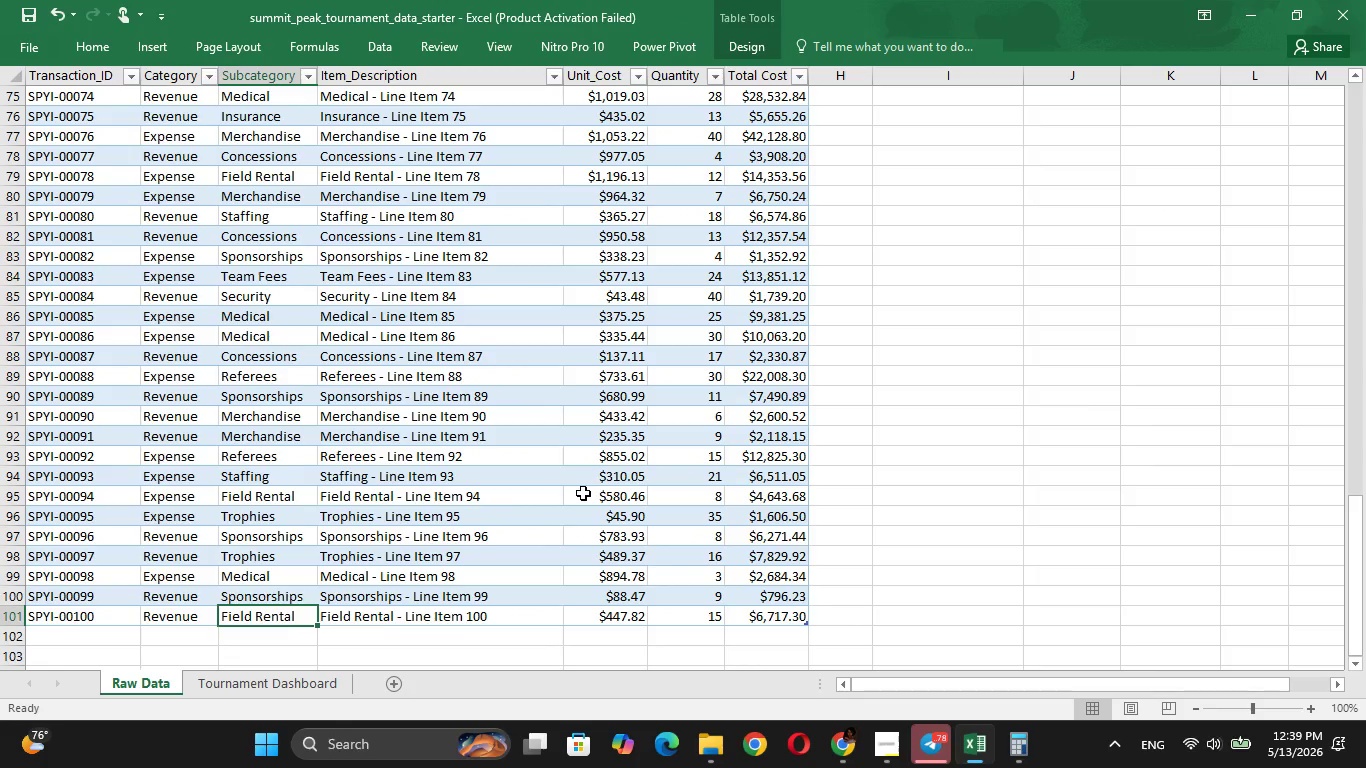 
hold_key(key=ArrowUp, duration=0.59)
 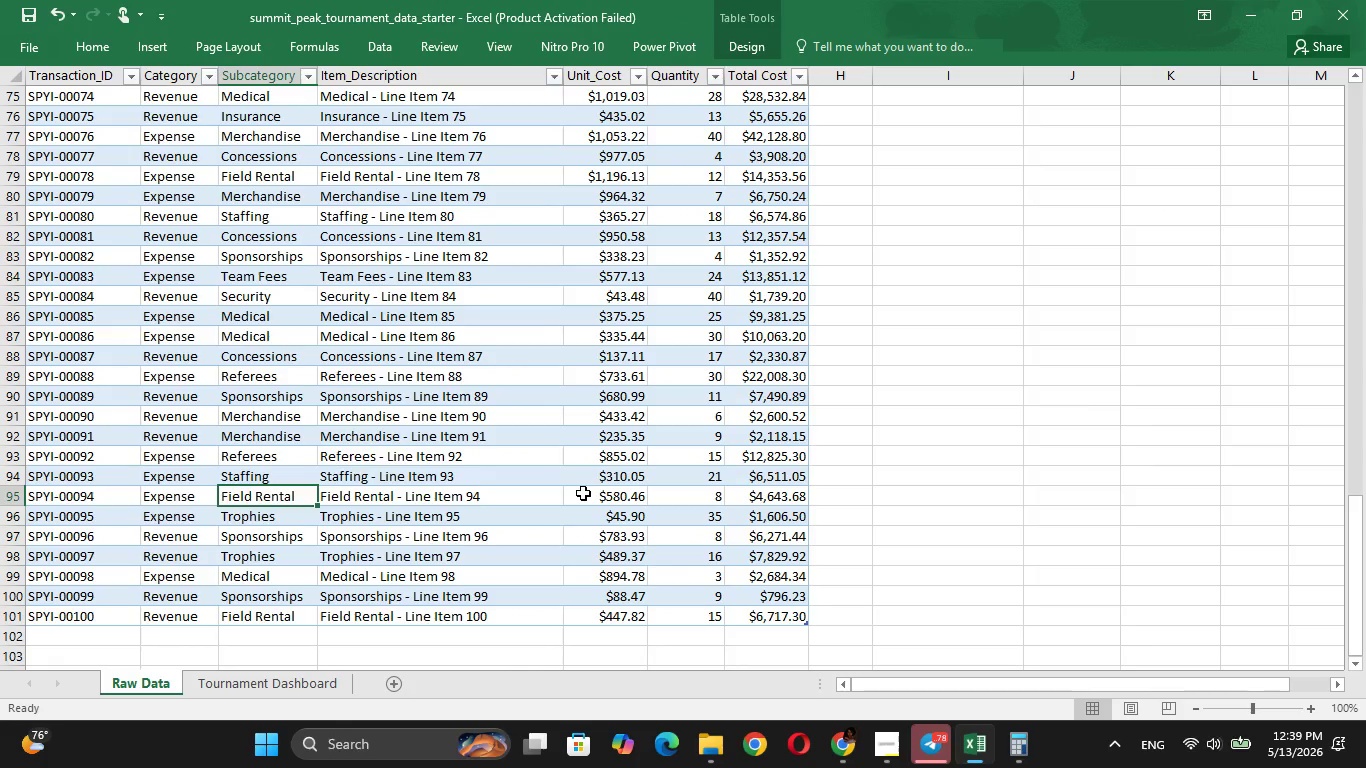 
hold_key(key=ArrowUp, duration=0.89)
 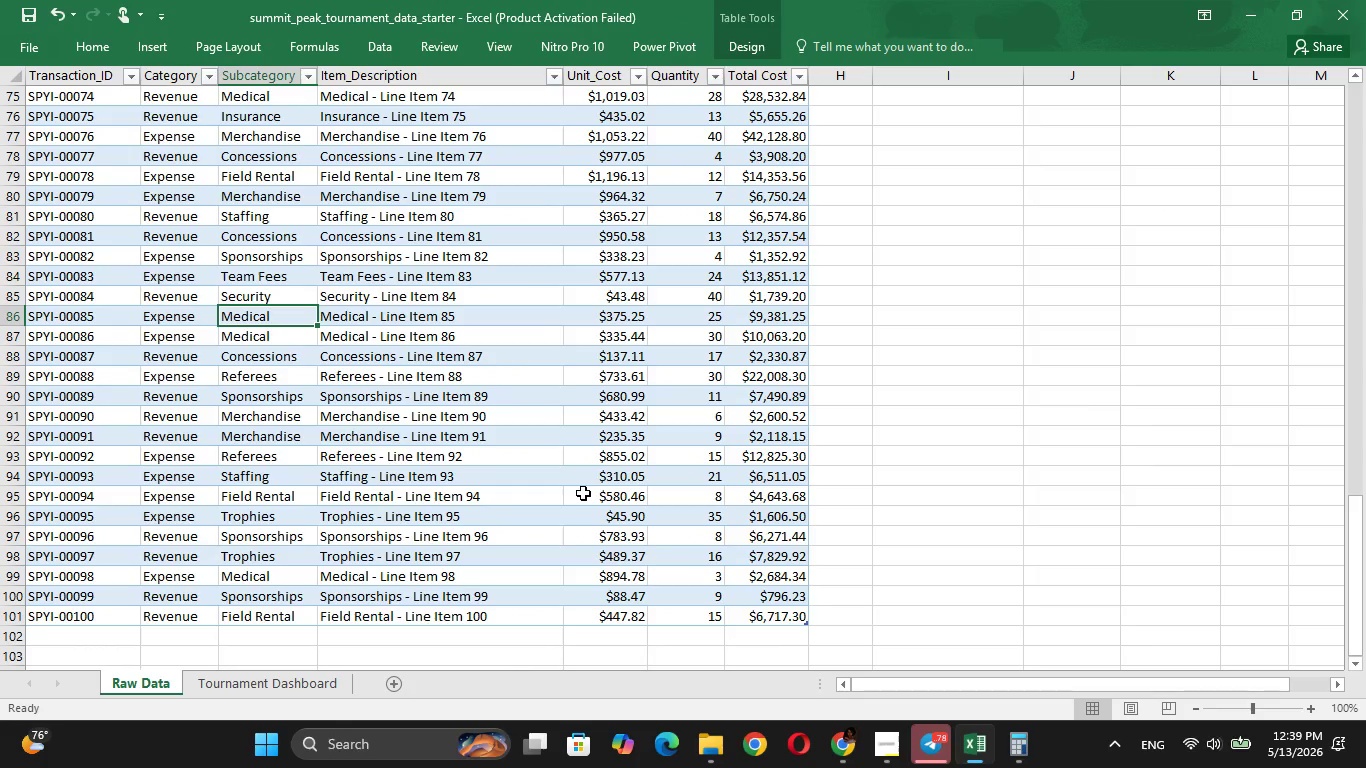 
hold_key(key=ArrowUp, duration=0.78)
 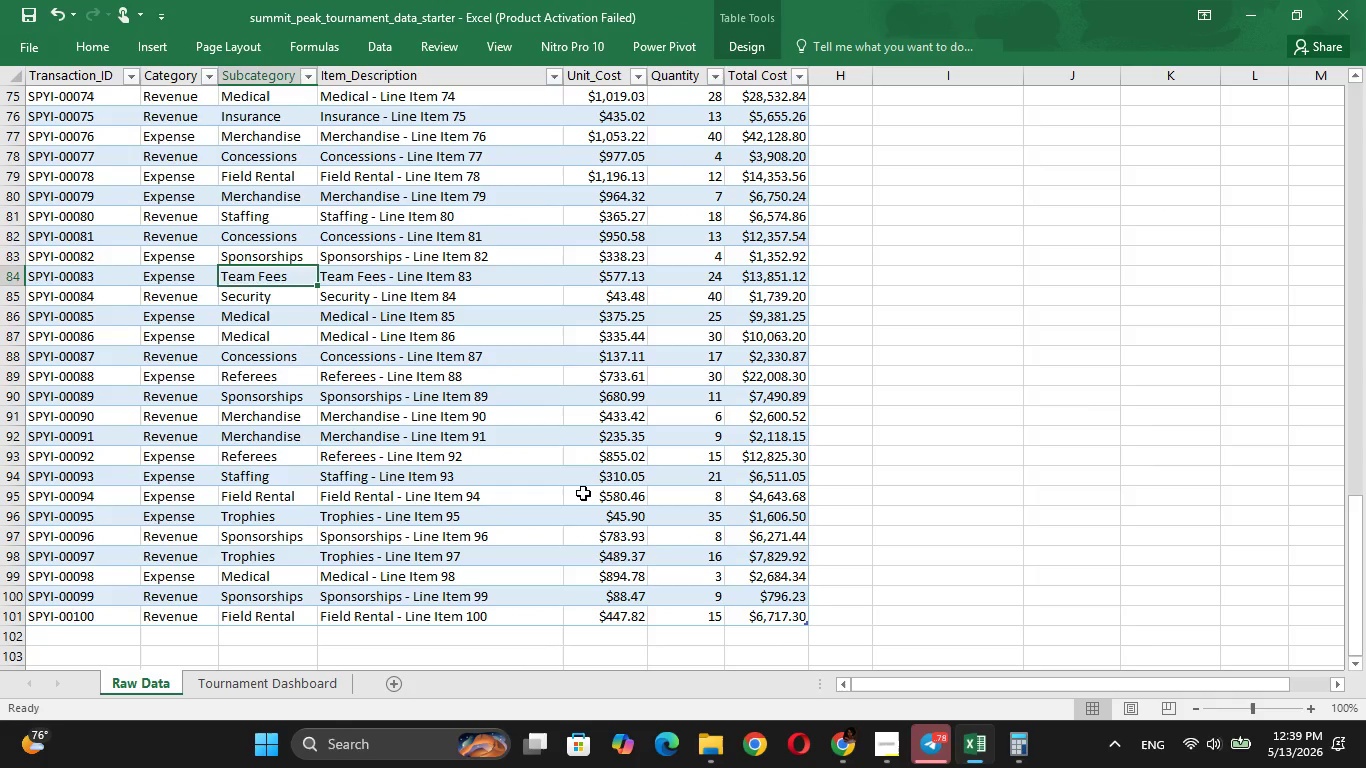 
key(ArrowUp)
 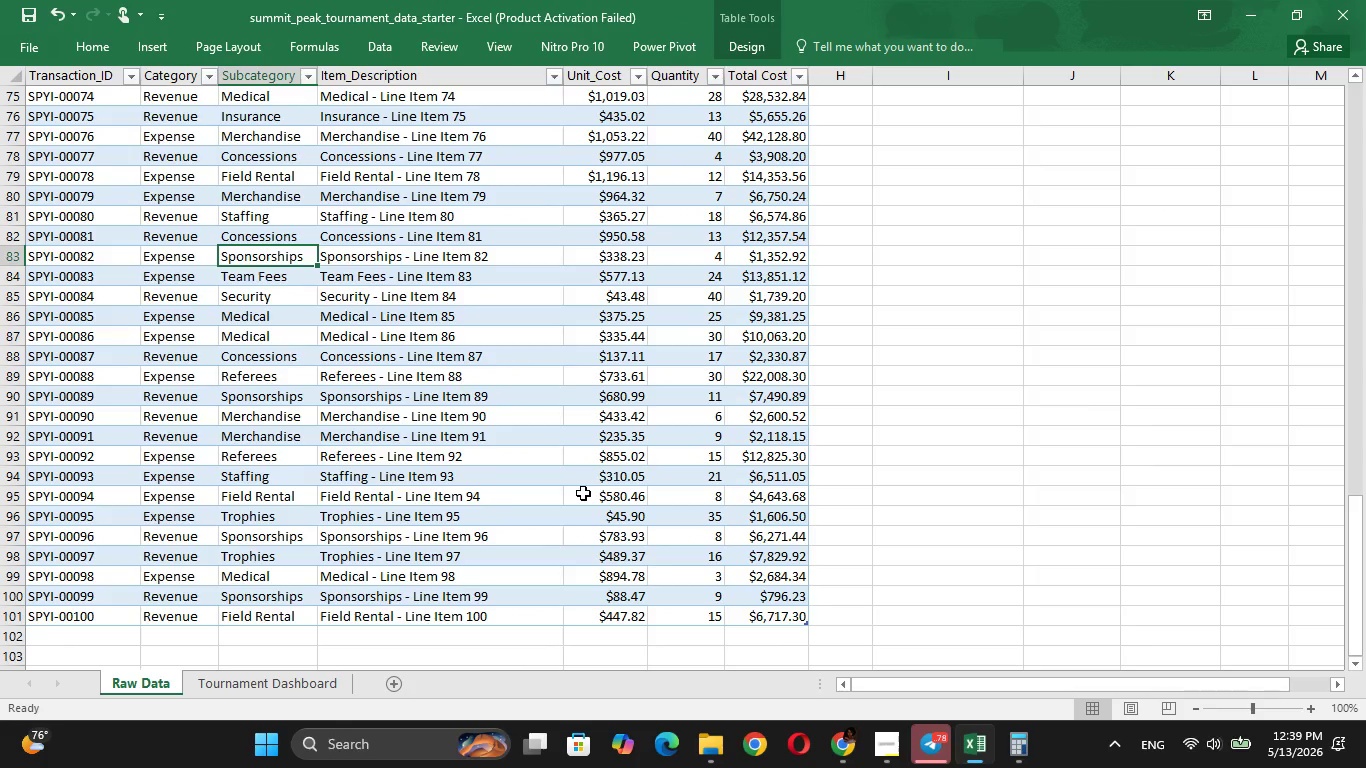 
key(ArrowUp)
 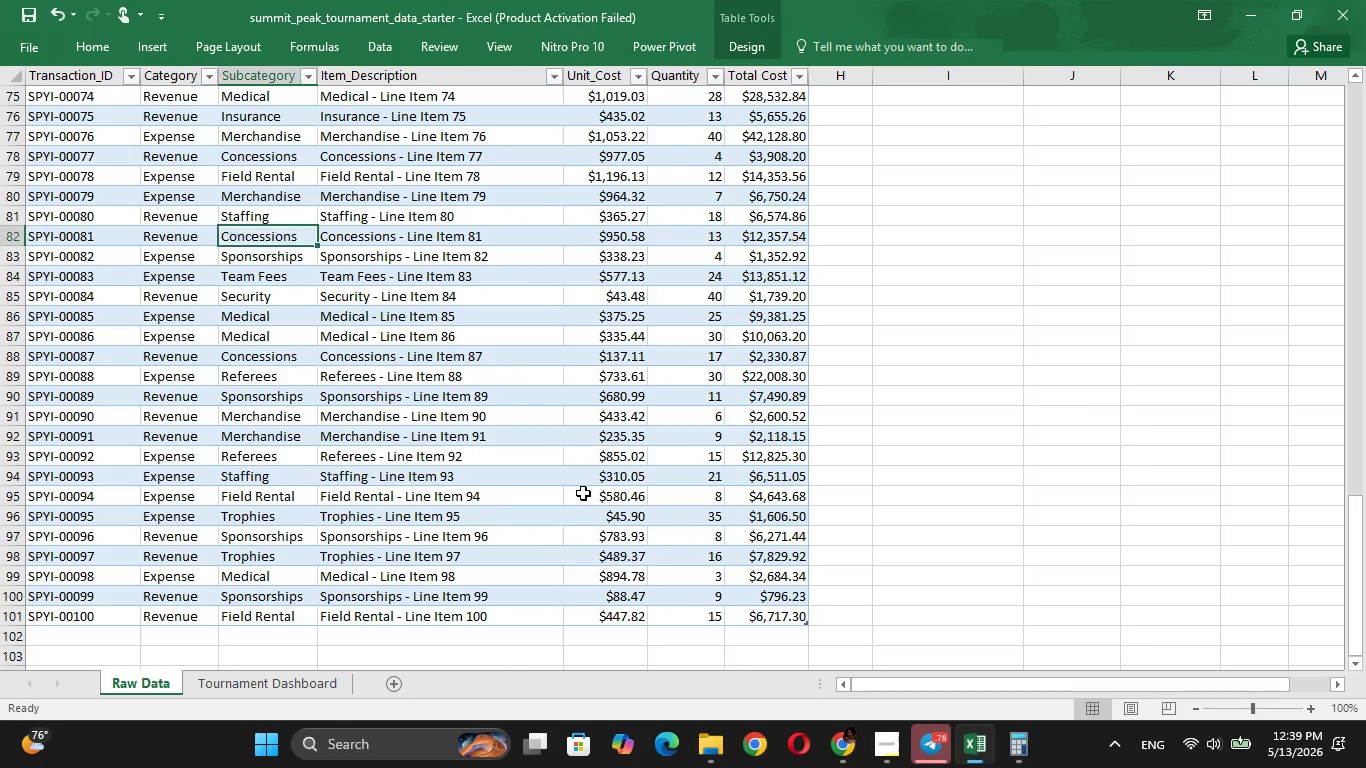 
key(ArrowUp)
 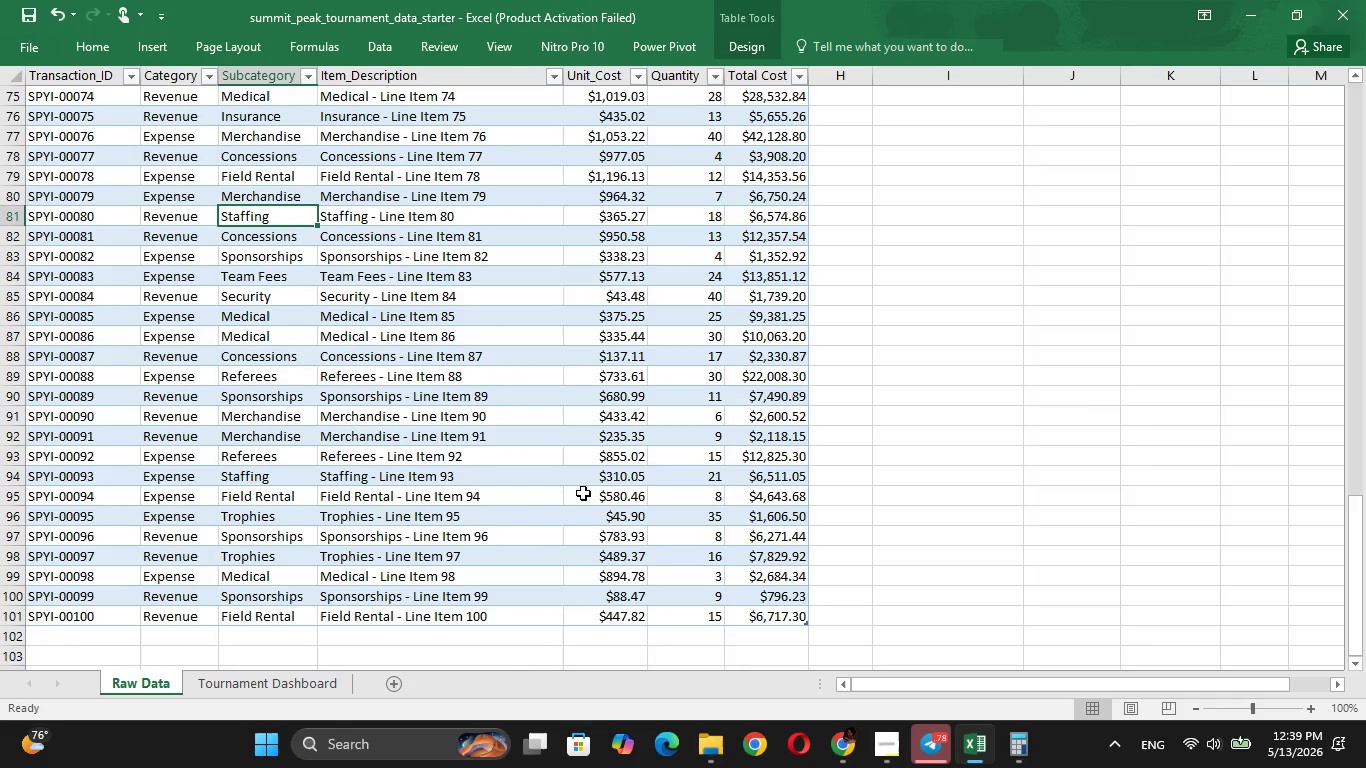 
hold_key(key=ArrowUp, duration=1.5)
 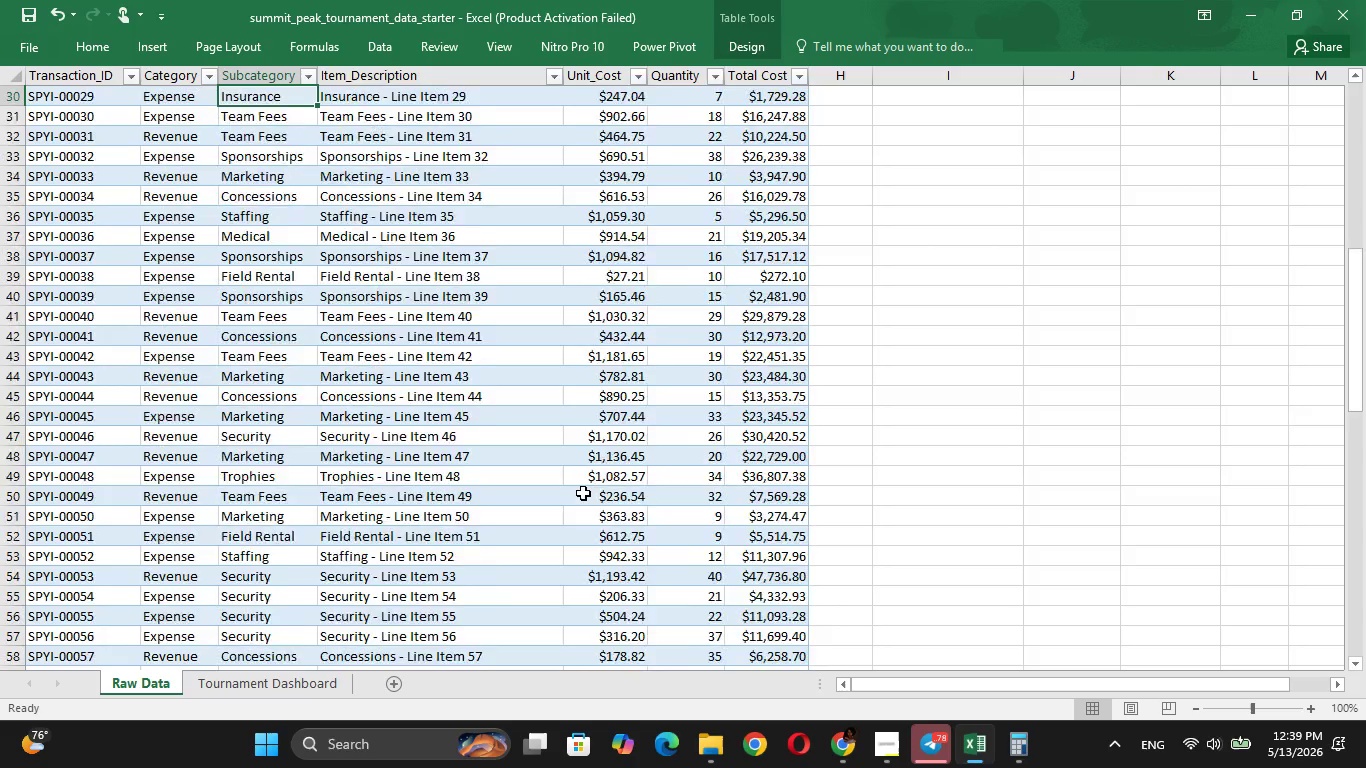 
hold_key(key=ArrowUp, duration=1.5)
 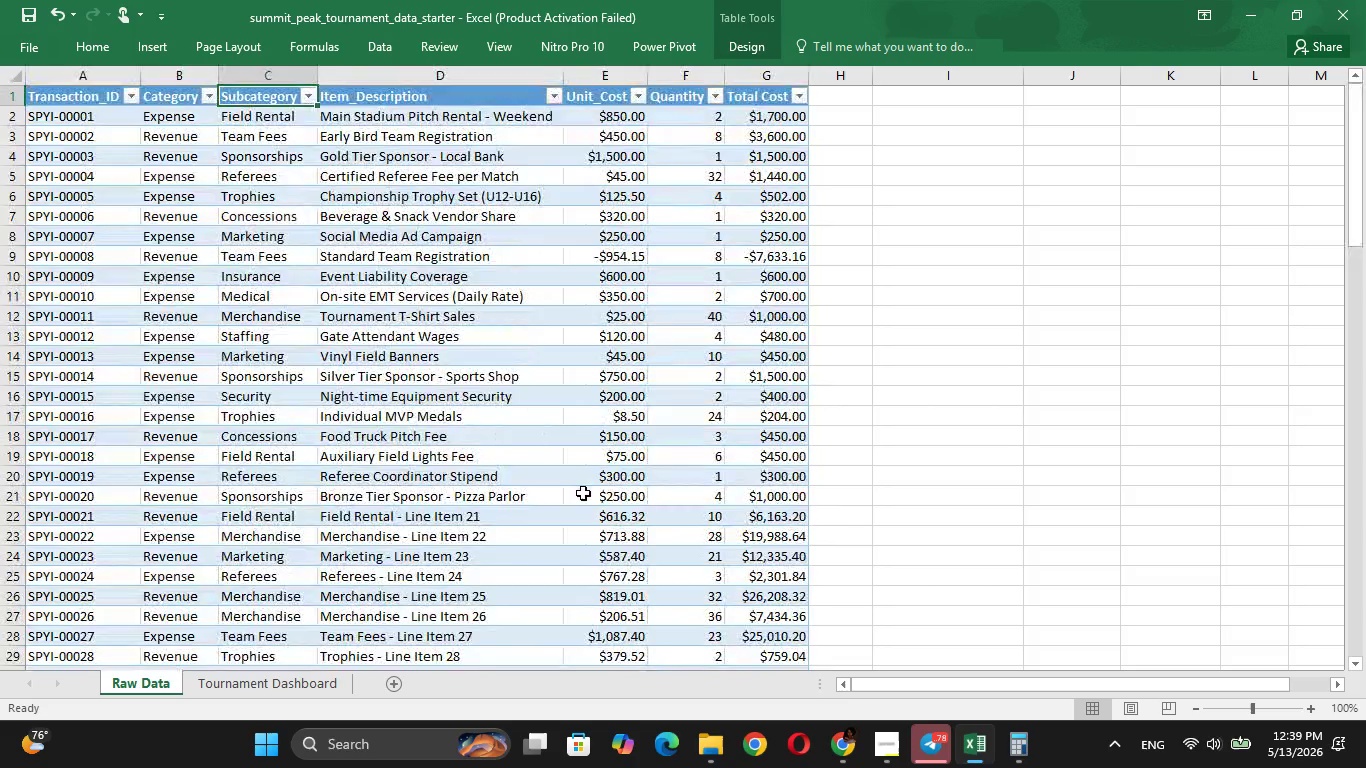 
key(ArrowUp)
 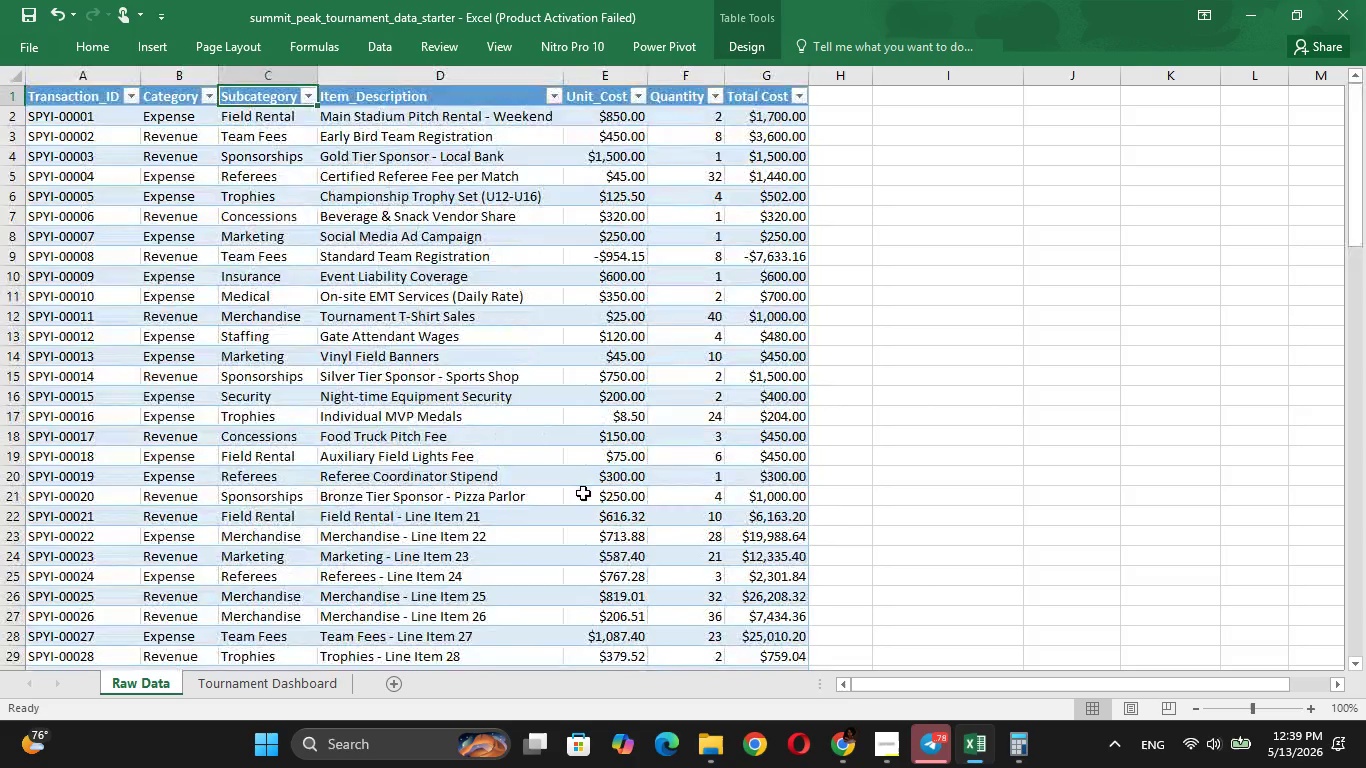 
key(ArrowUp)
 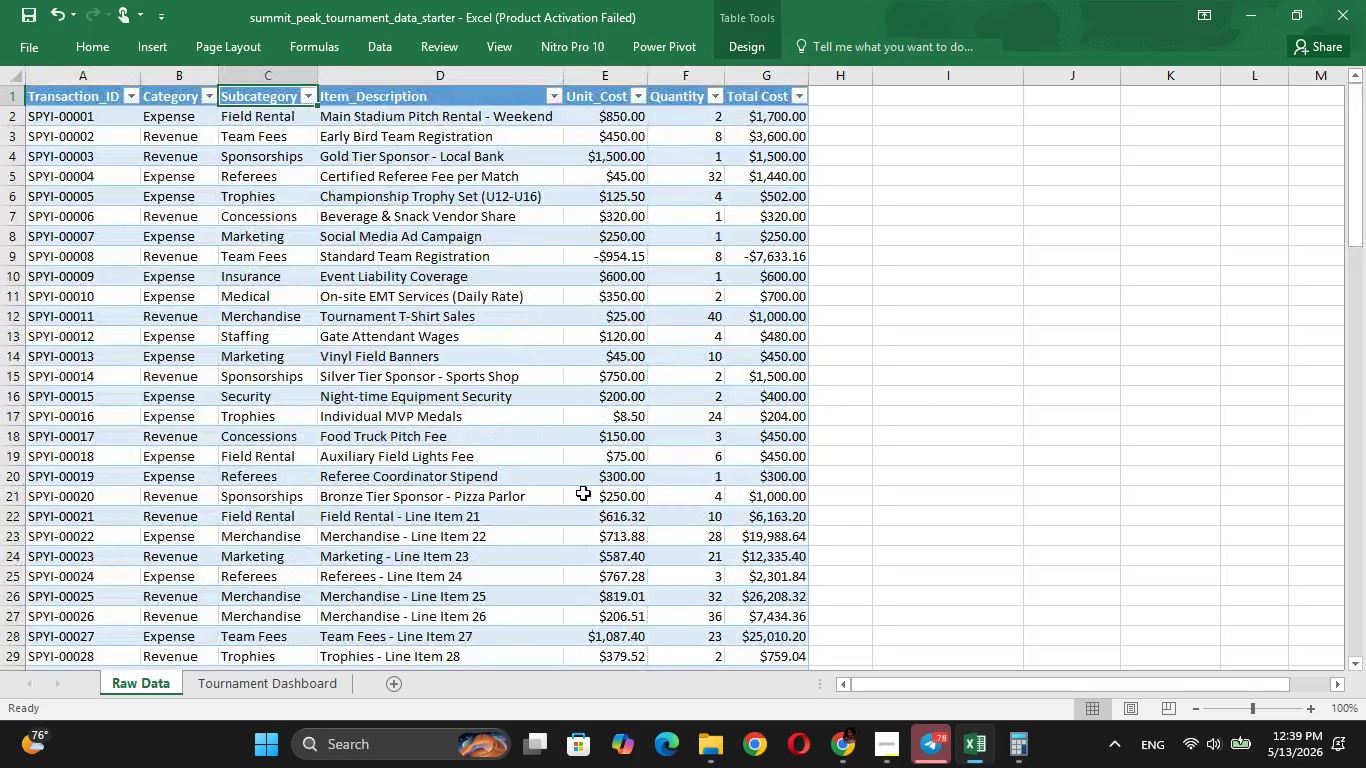 
key(ArrowUp)
 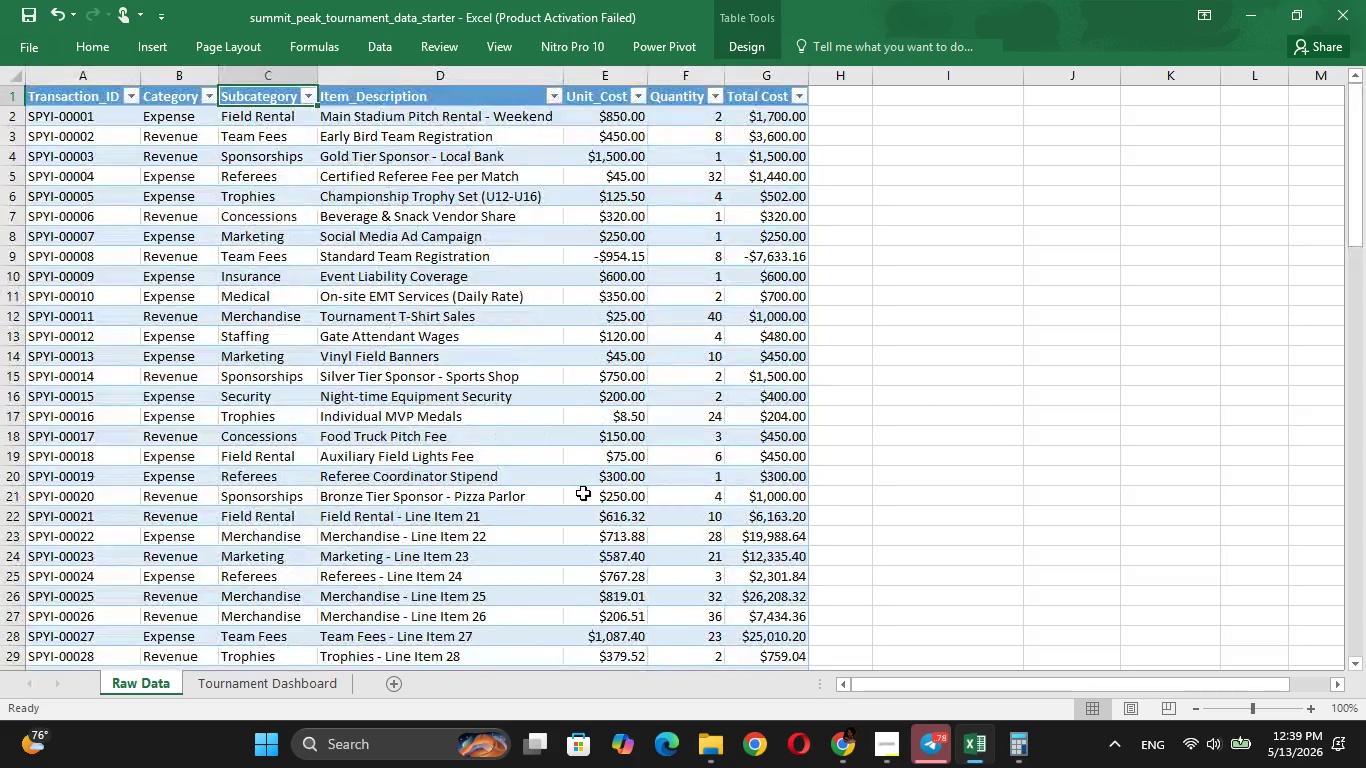 
key(ArrowUp)
 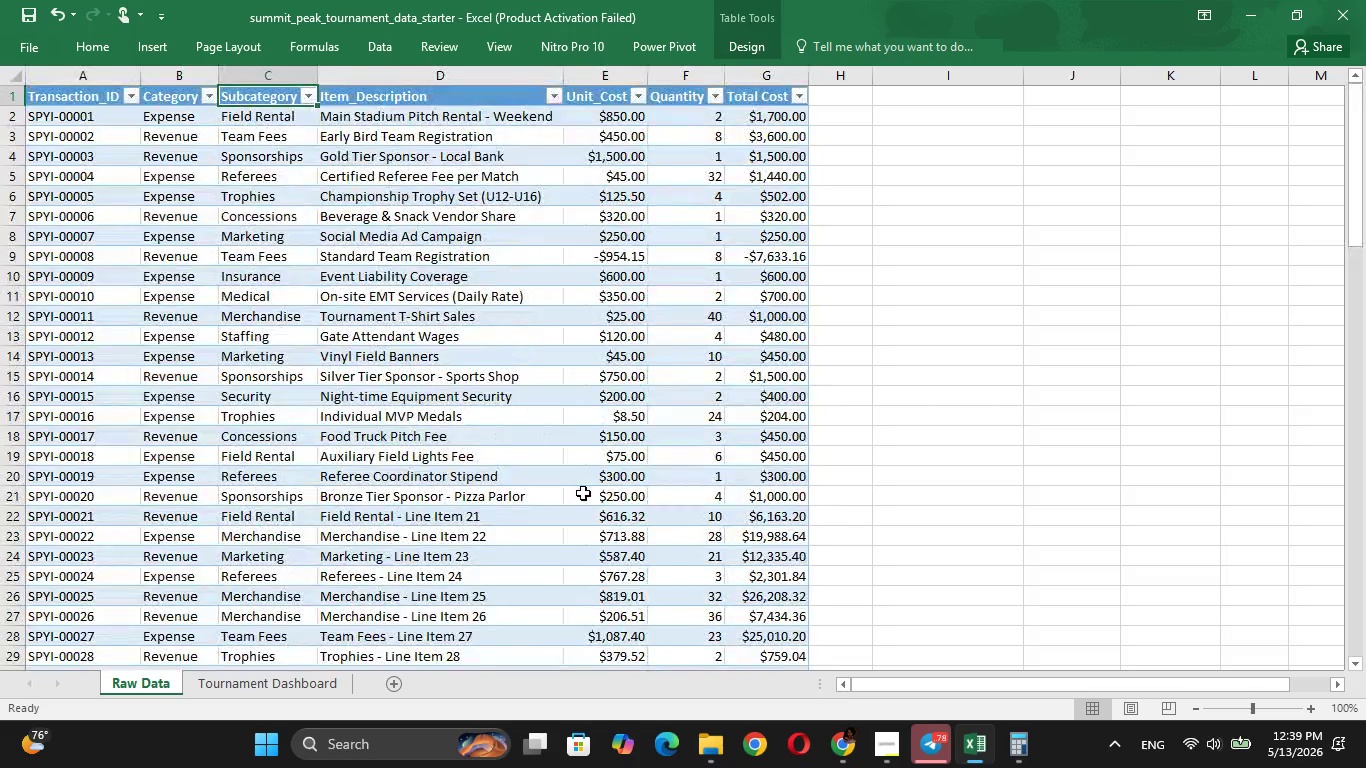 
key(ArrowUp)
 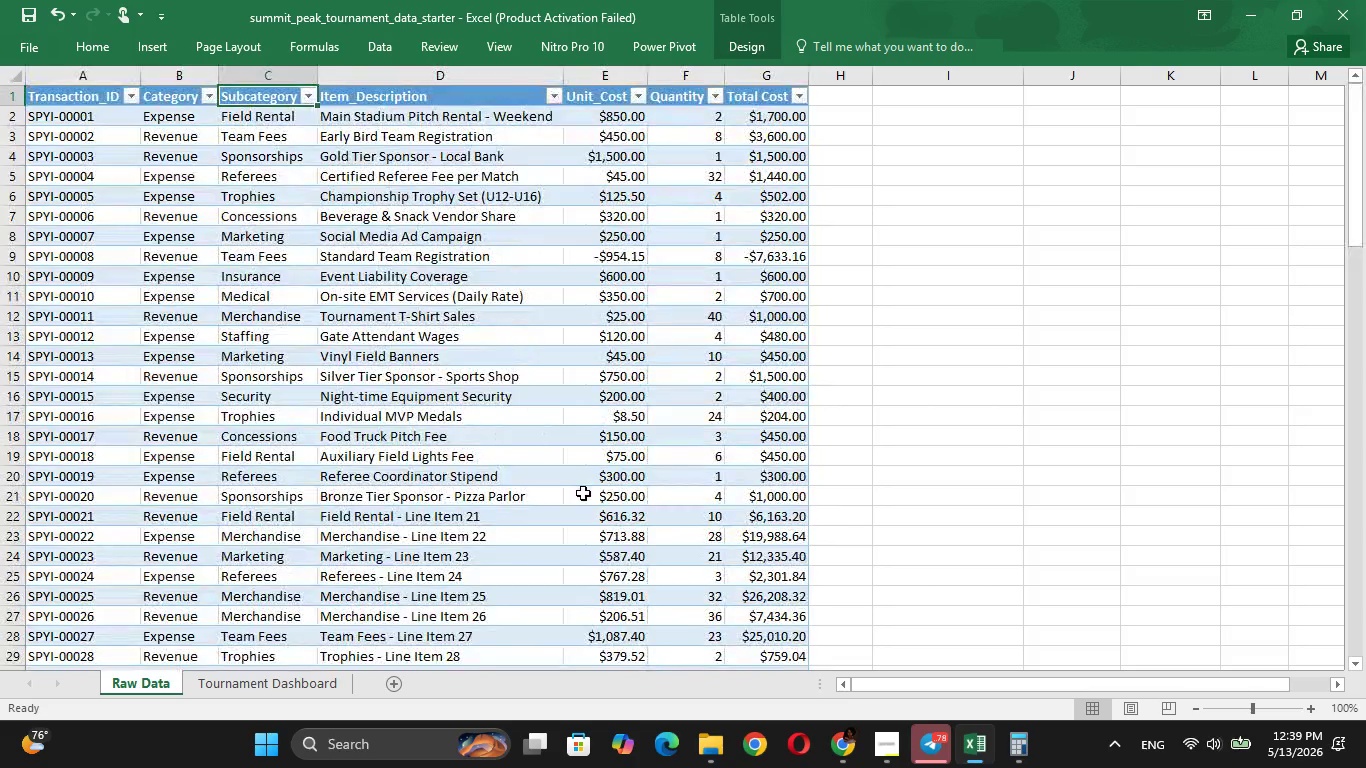 
key(ArrowUp)
 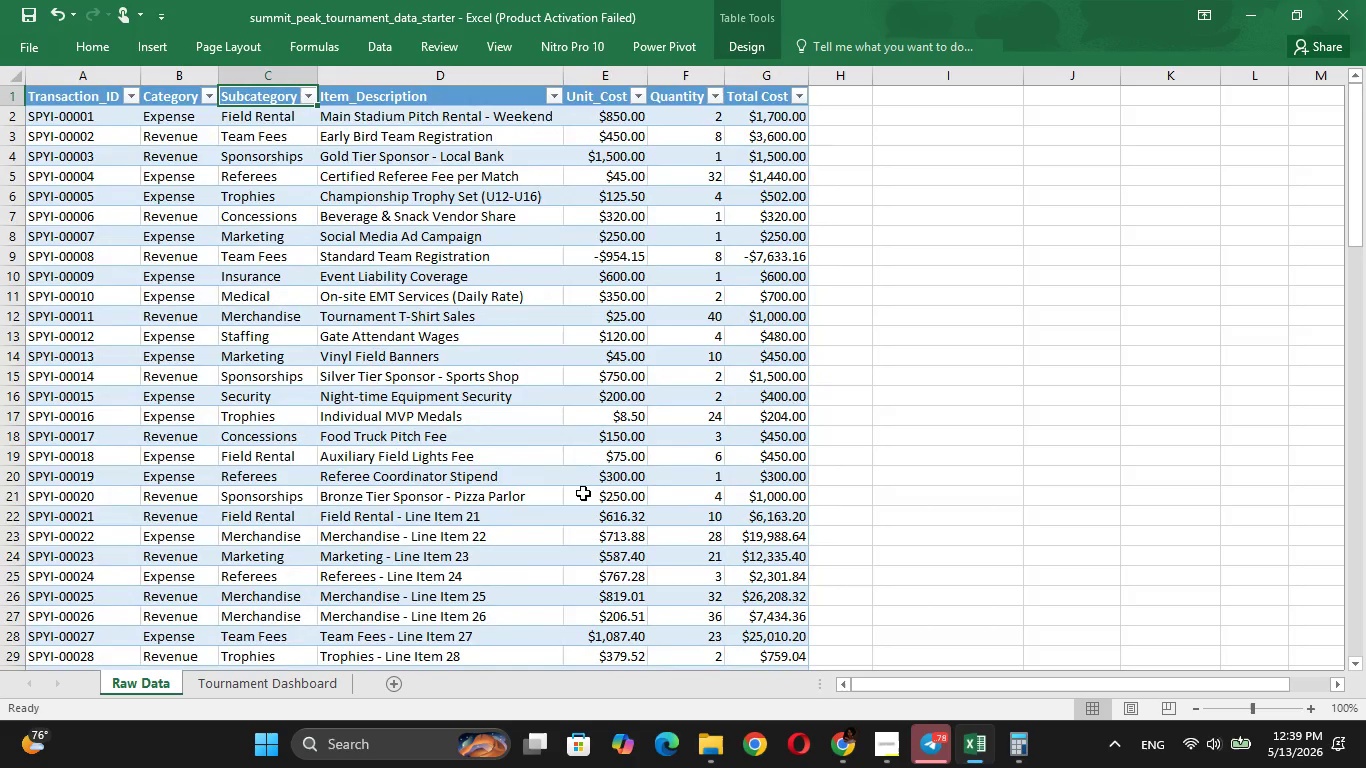 
key(ArrowUp)
 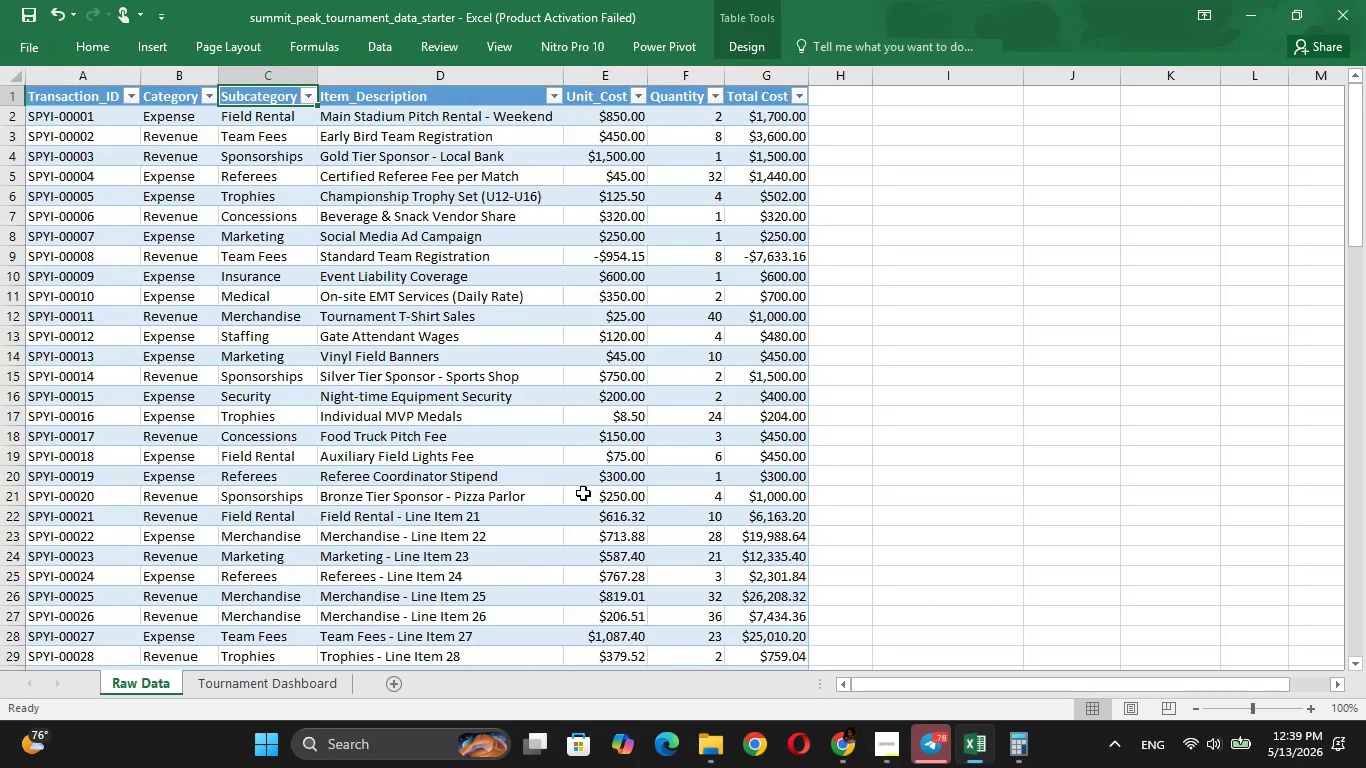 
key(ArrowDown)
 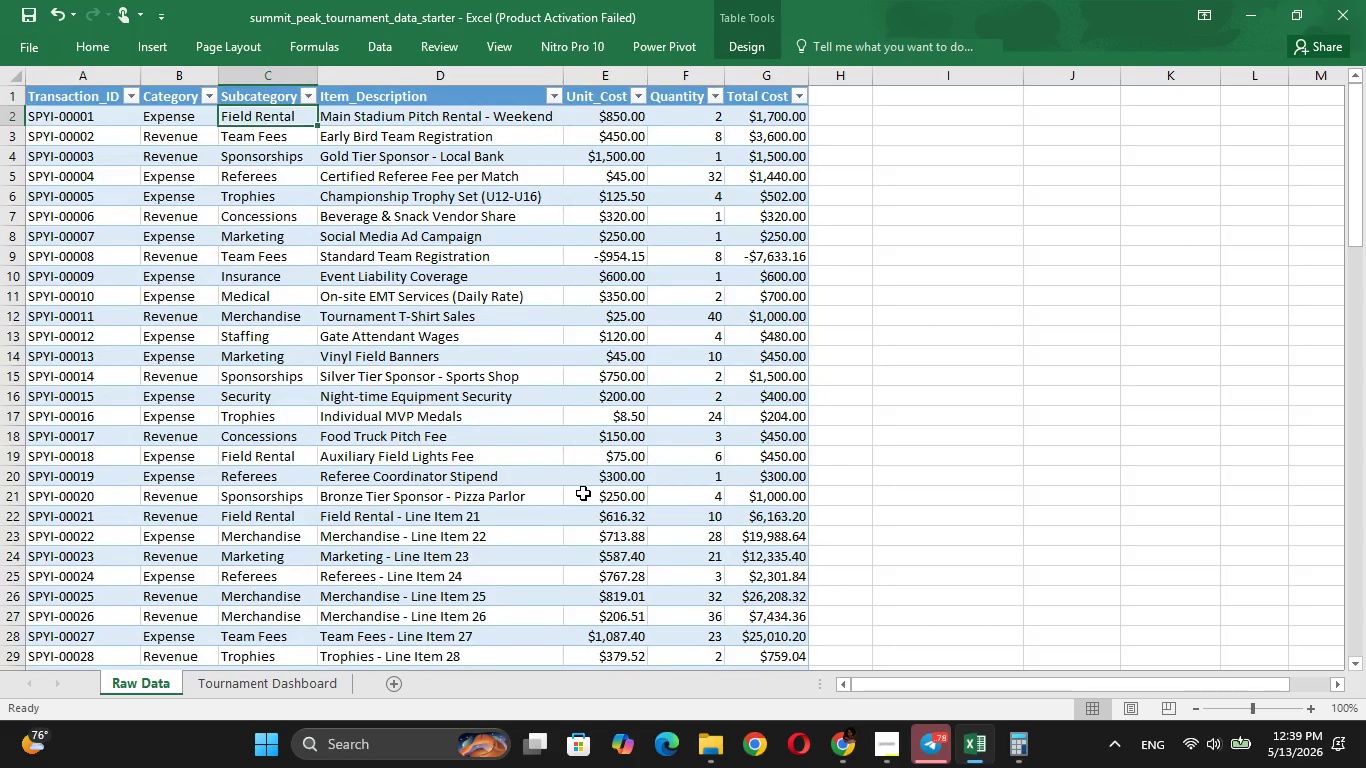 
key(ArrowDown)
 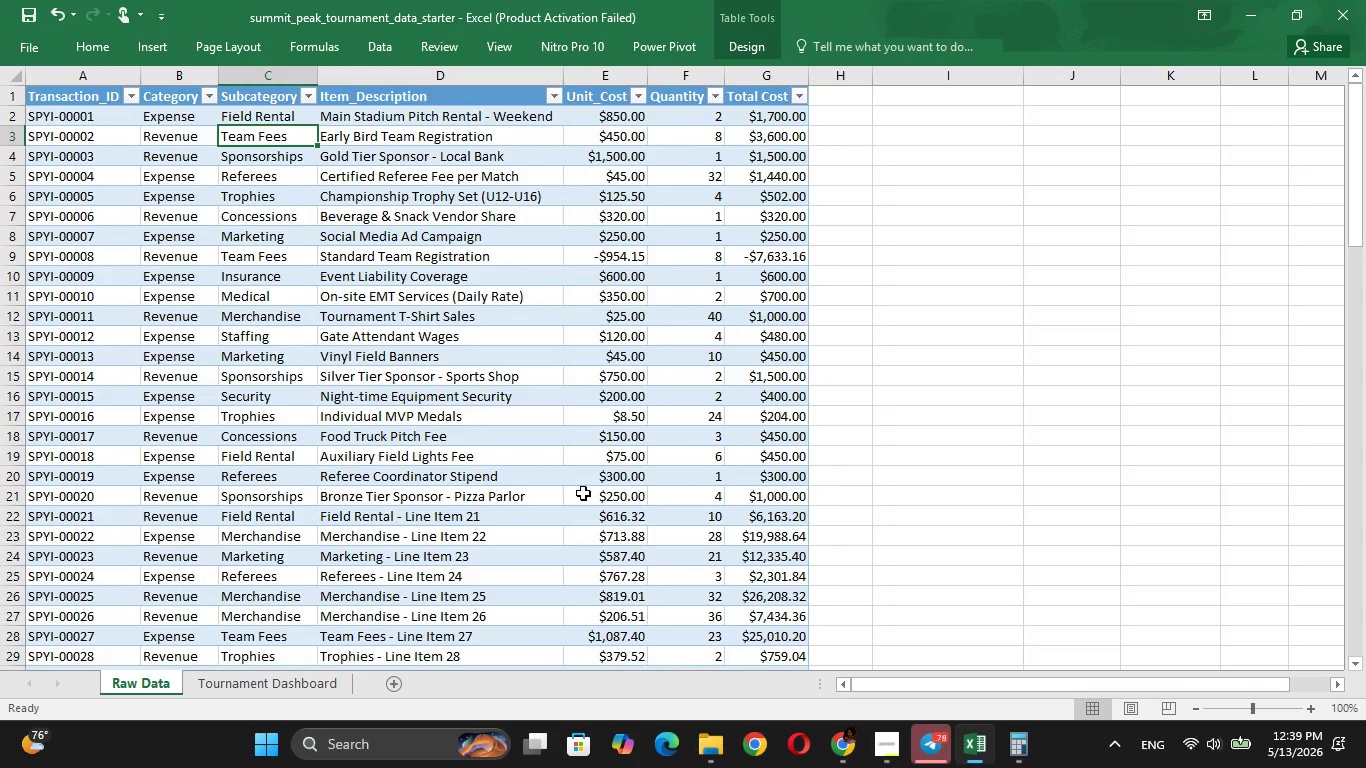 
key(ArrowDown)
 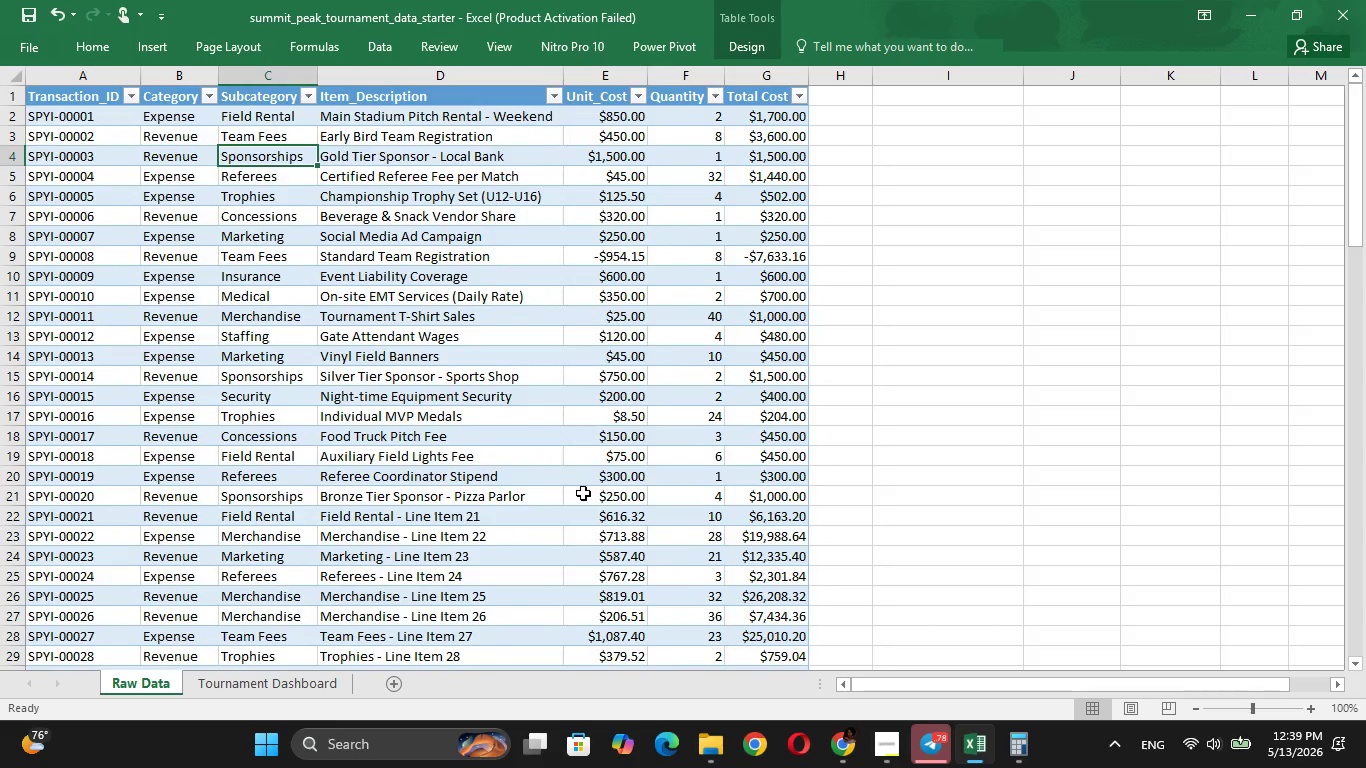 
key(ArrowDown)
 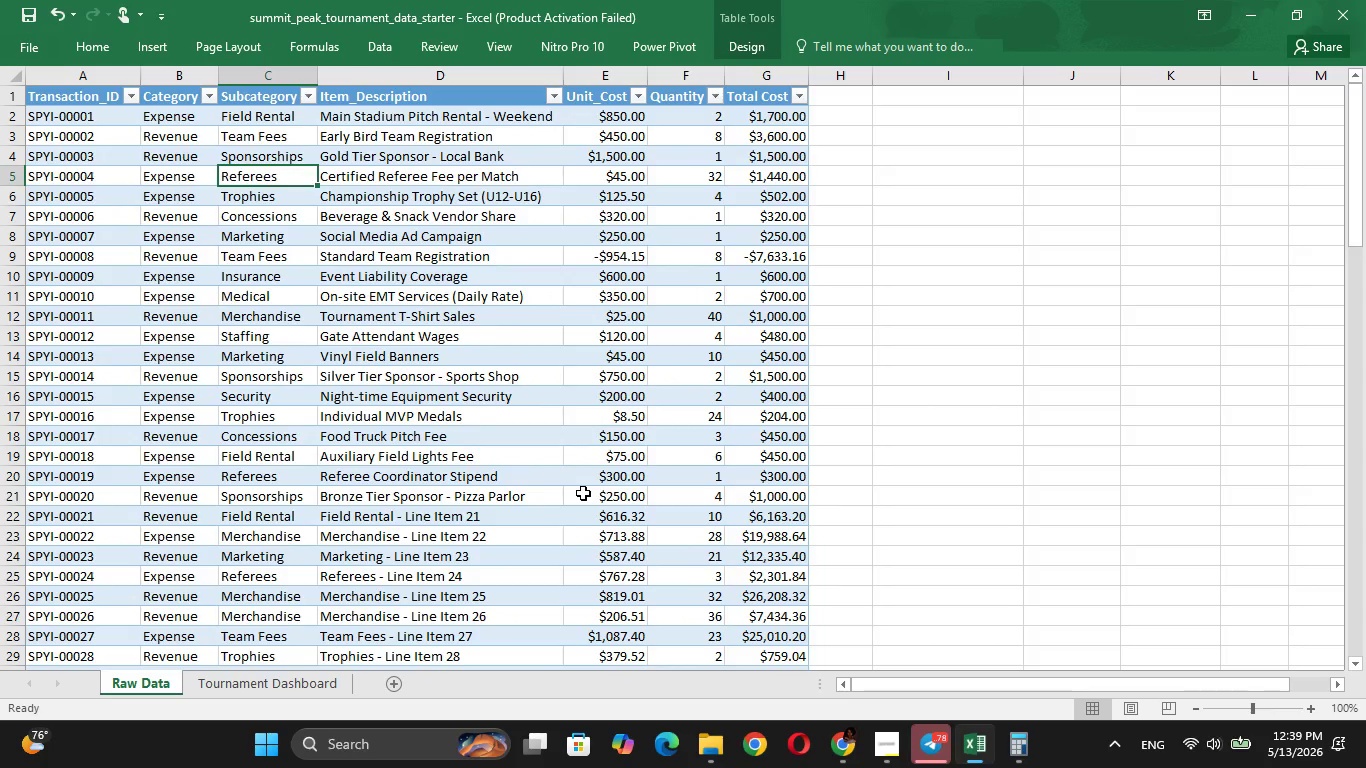 
key(ArrowDown)
 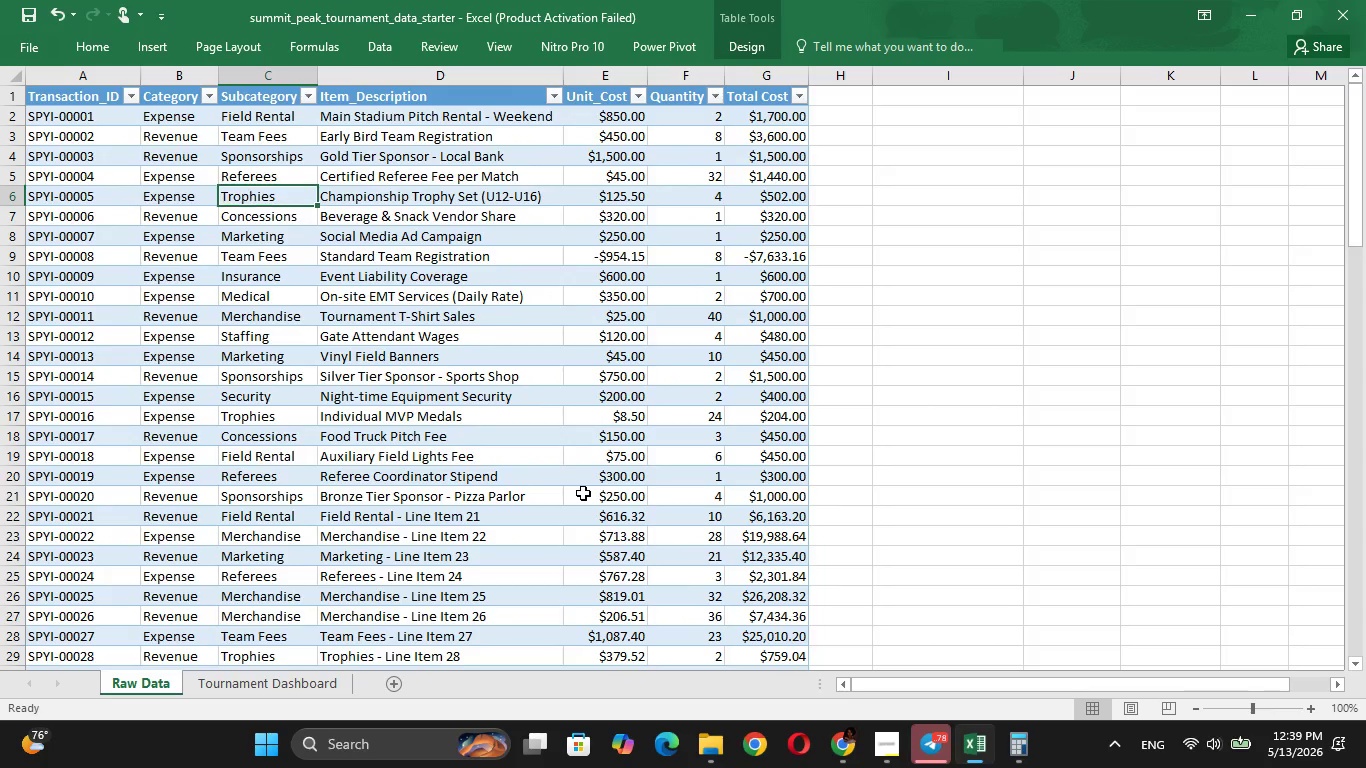 
key(ArrowDown)
 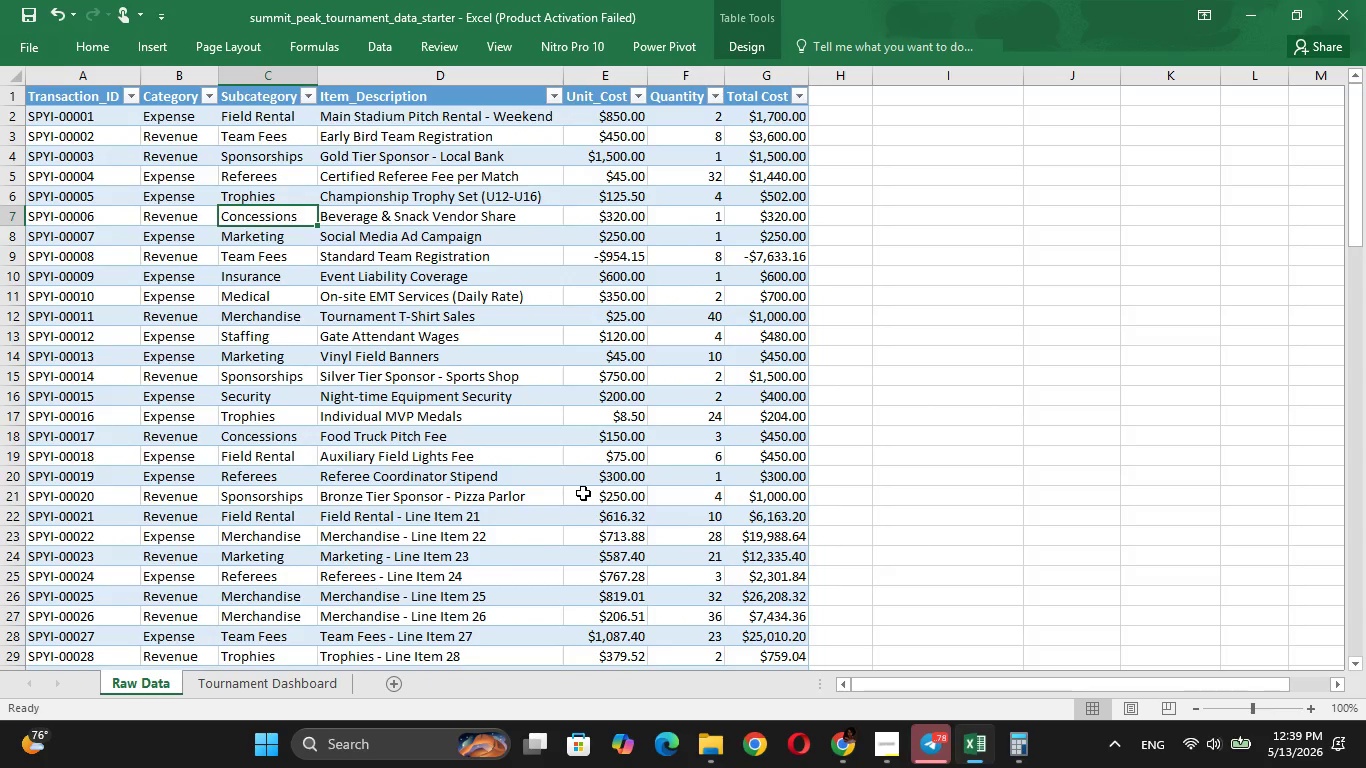 
key(ArrowDown)
 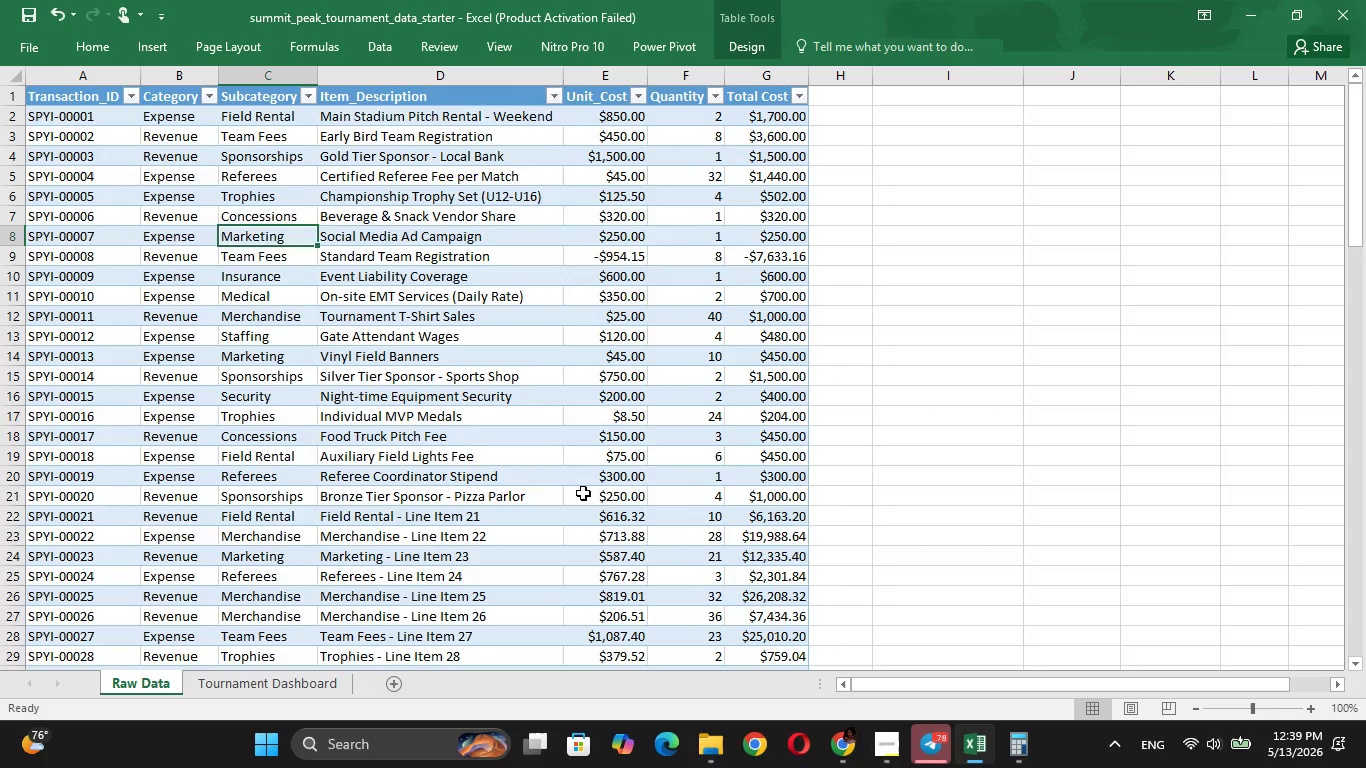 
key(ArrowDown)
 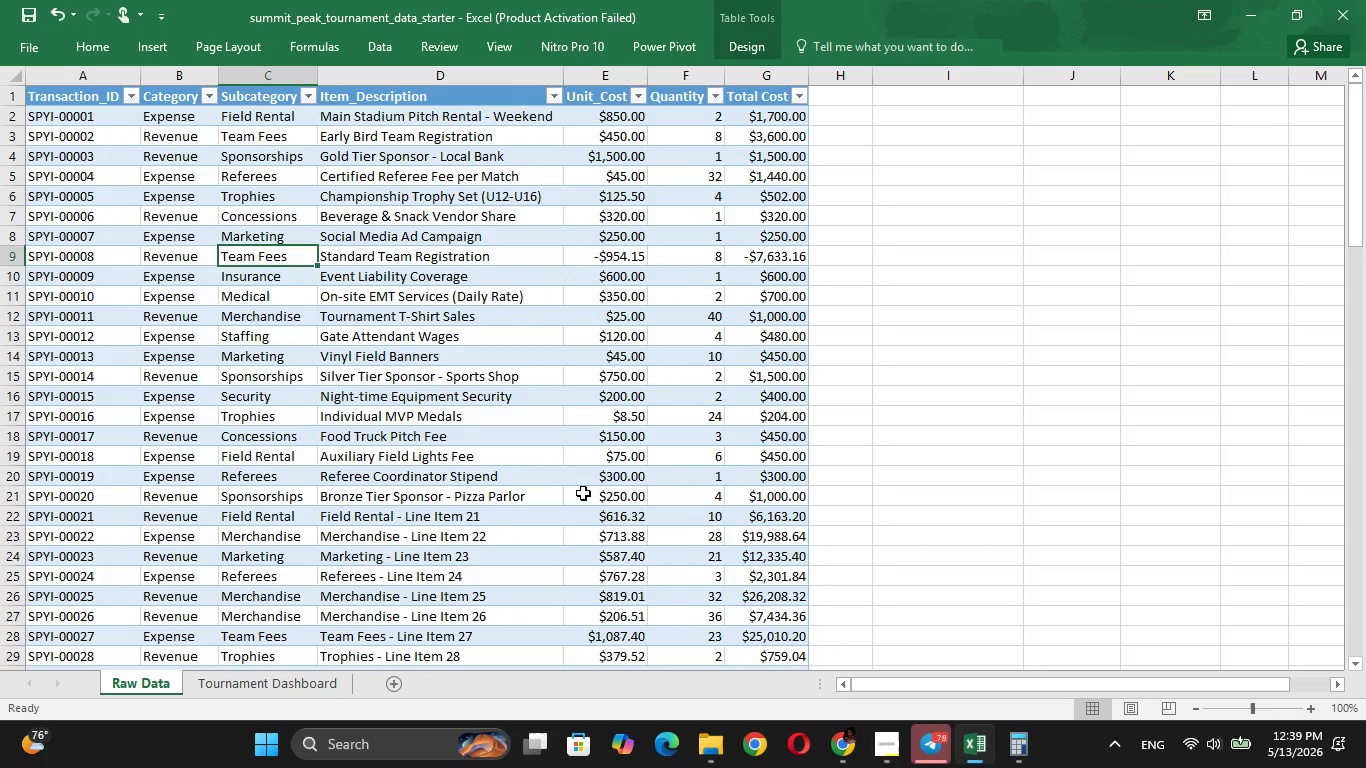 
key(ArrowDown)
 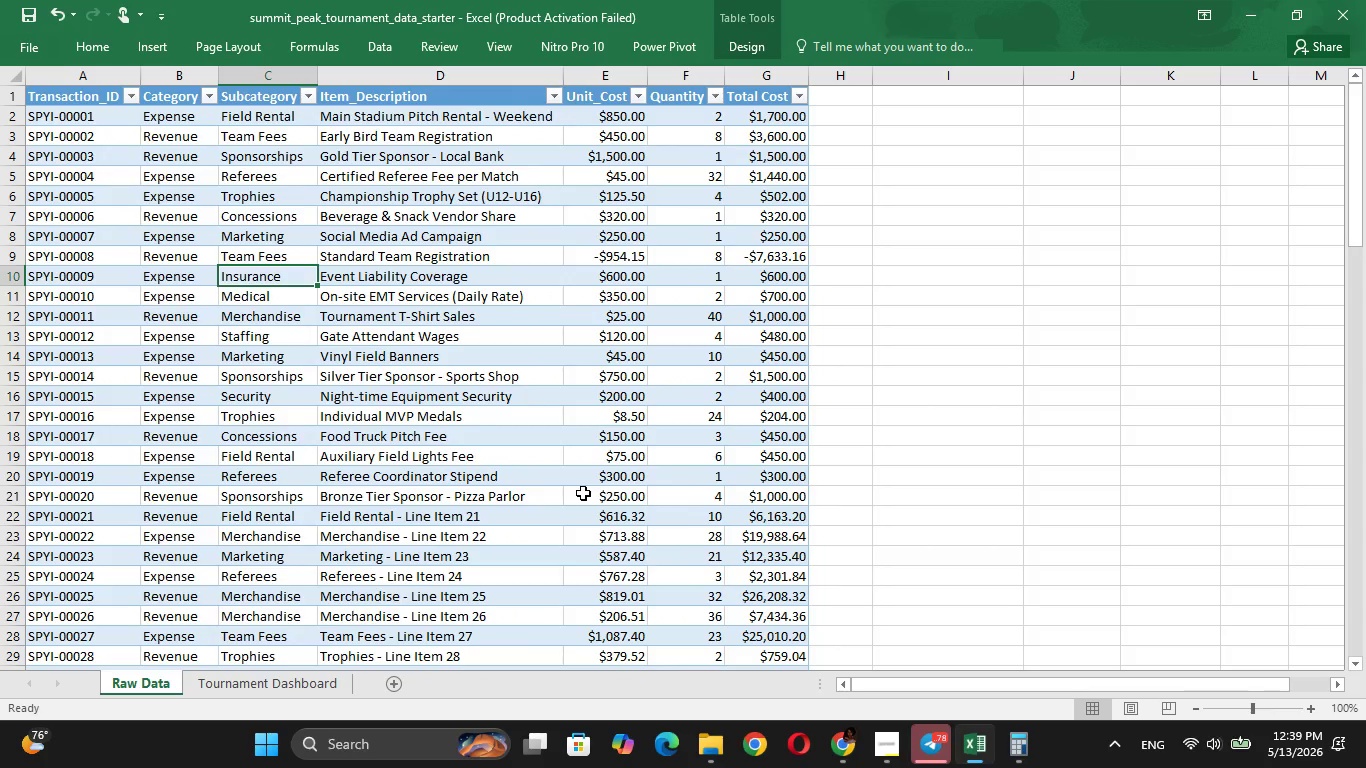 
key(ArrowDown)
 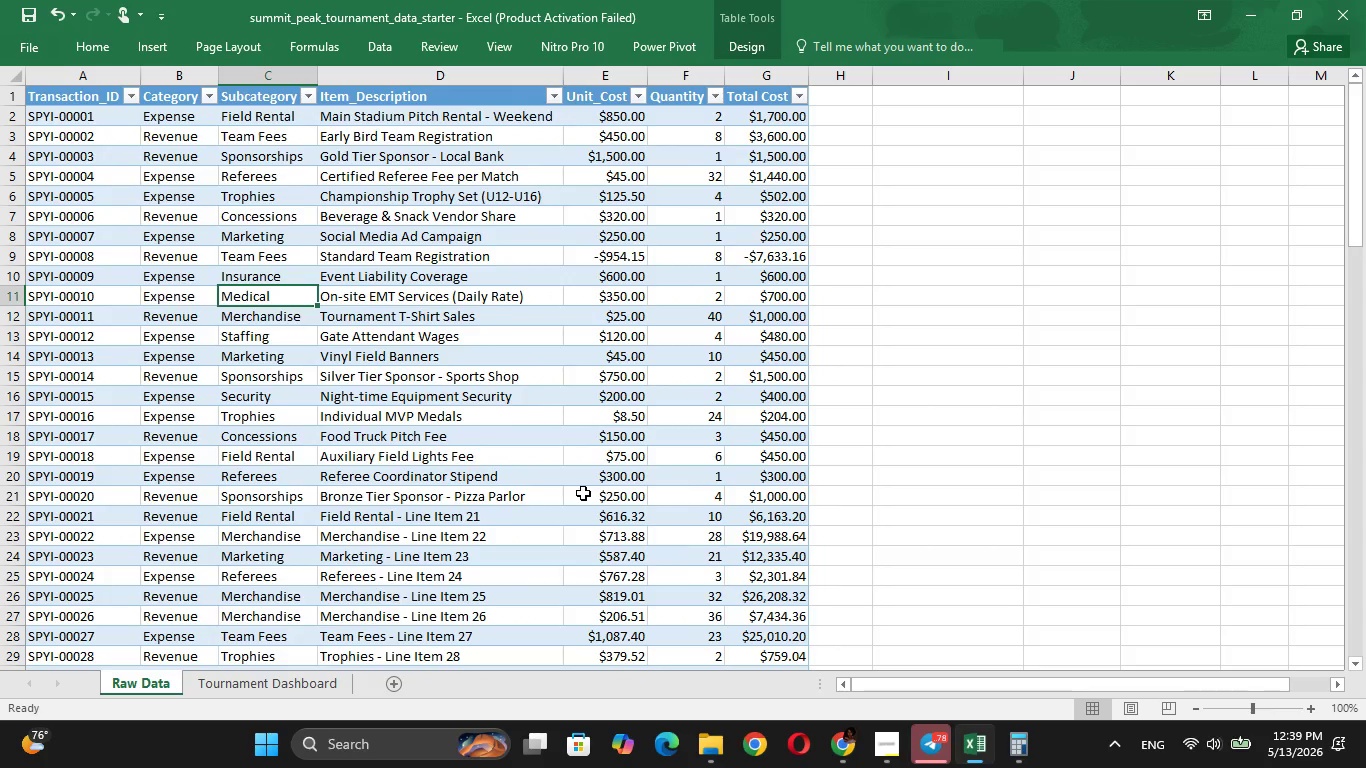 
key(ArrowDown)
 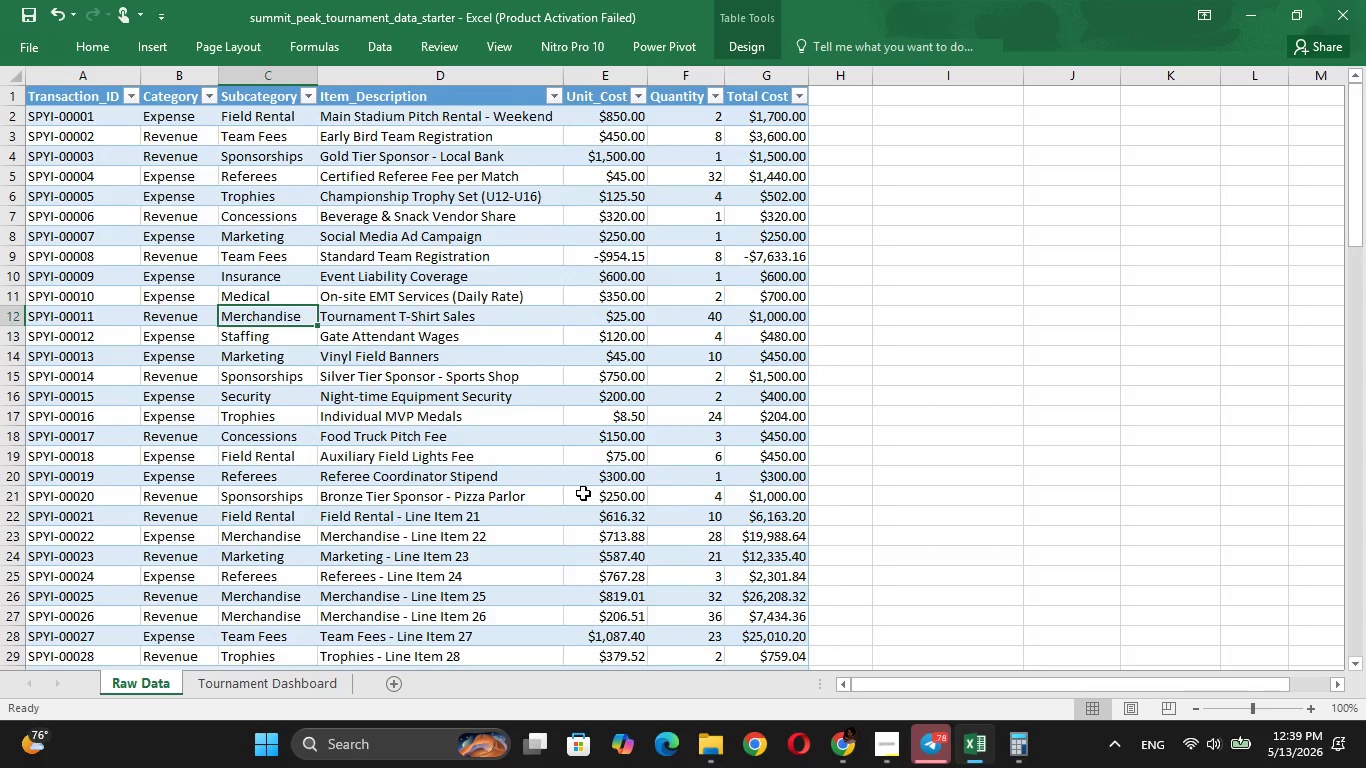 
key(ArrowDown)
 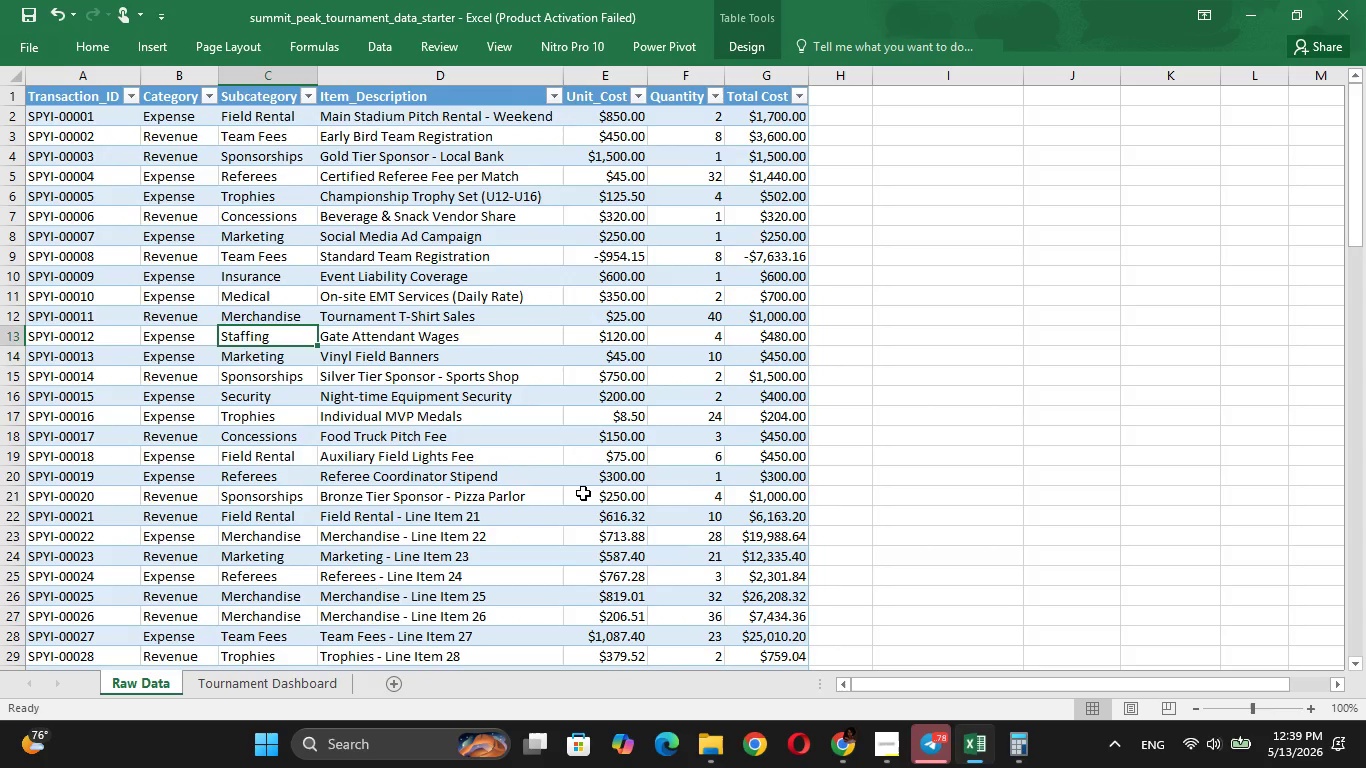 
key(ArrowDown)
 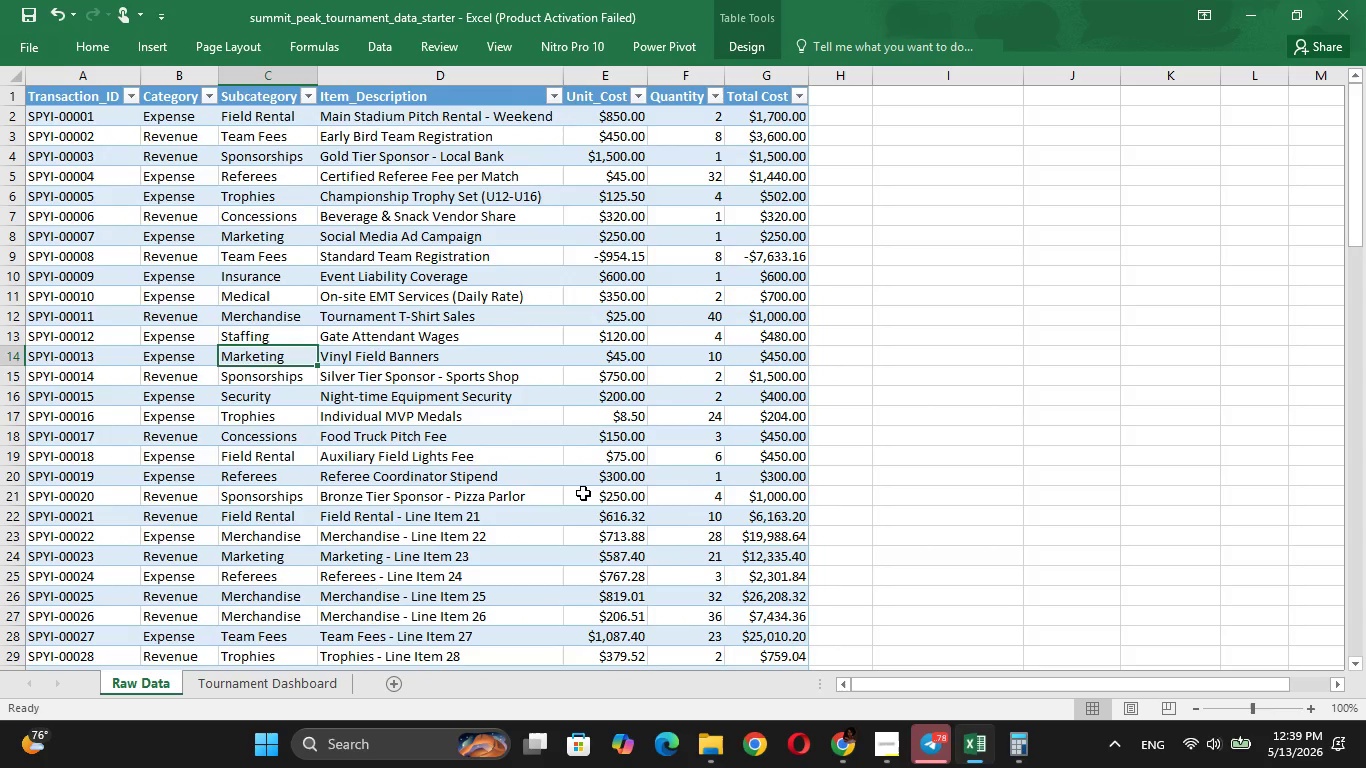 
key(ArrowDown)
 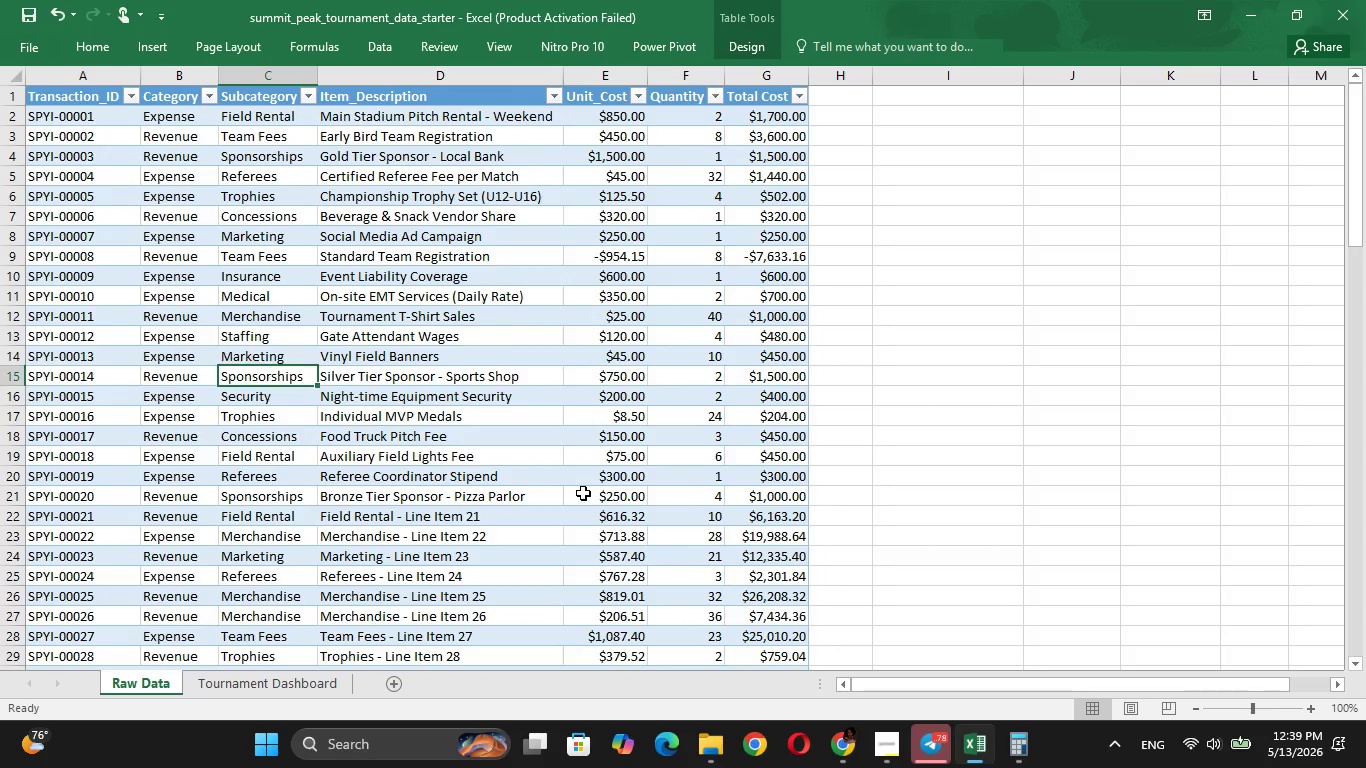 
key(ArrowDown)
 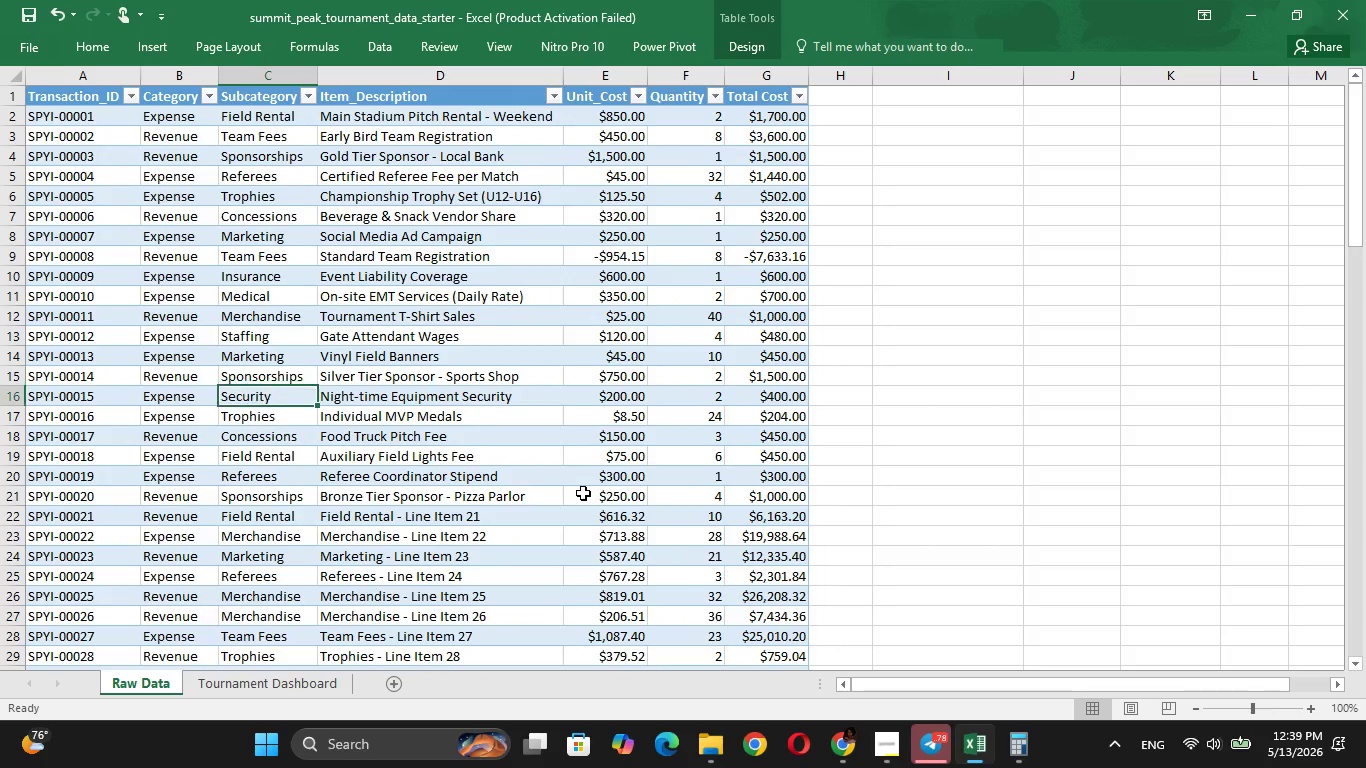 
key(ArrowDown)
 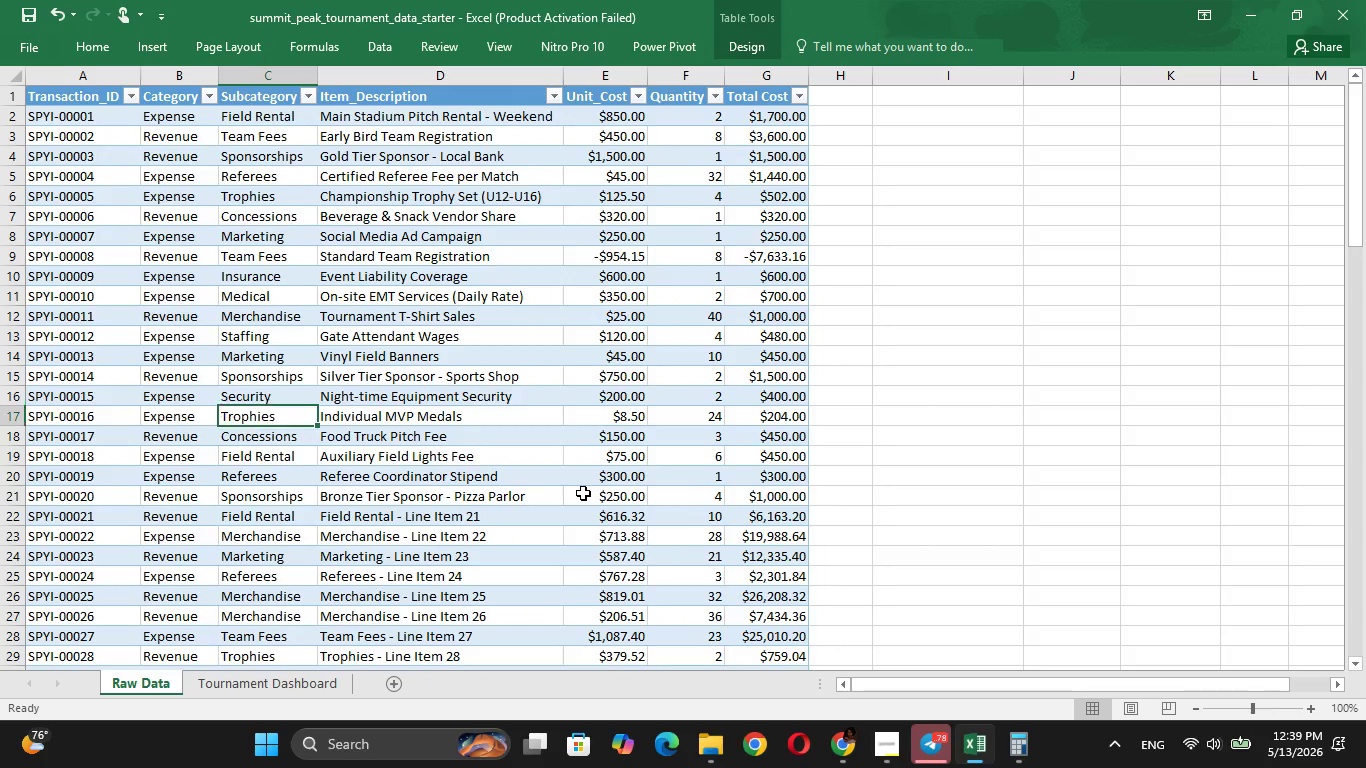 
key(ArrowDown)
 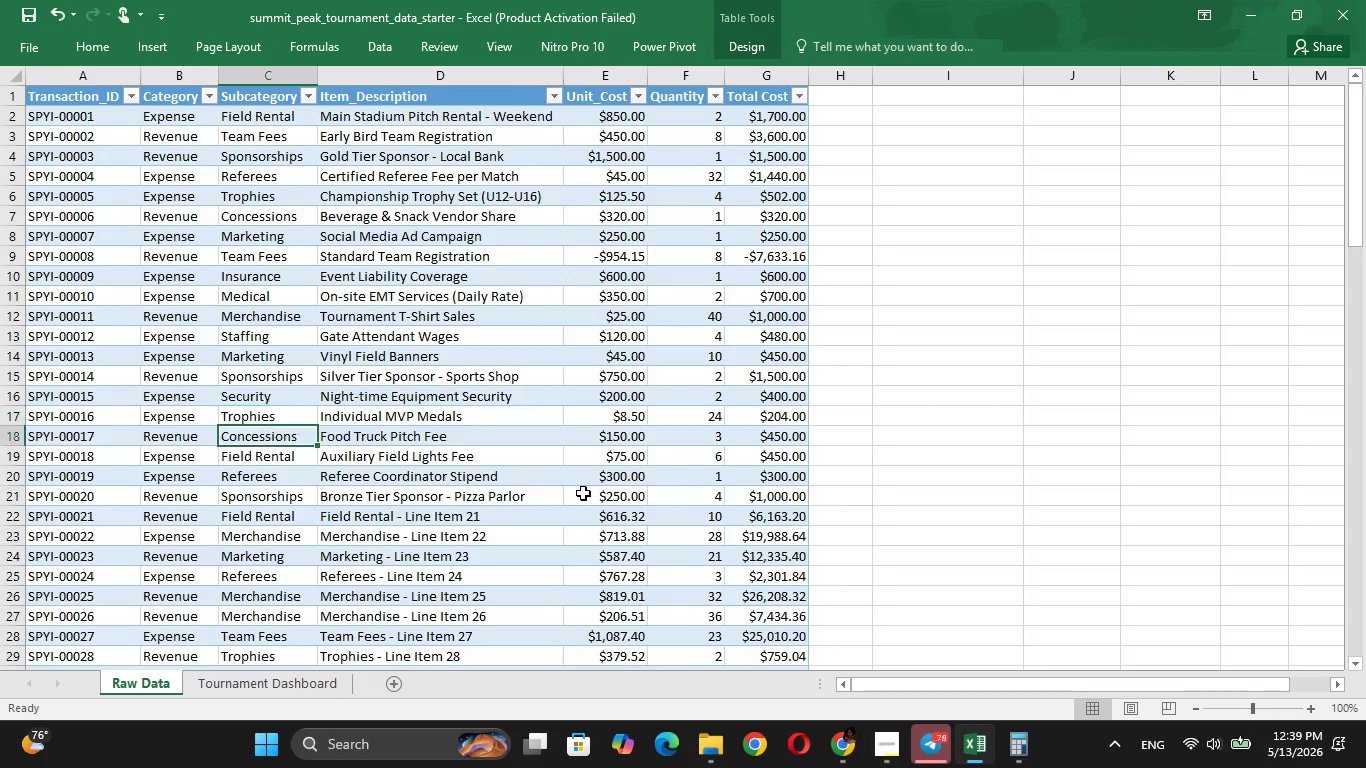 
key(ArrowDown)
 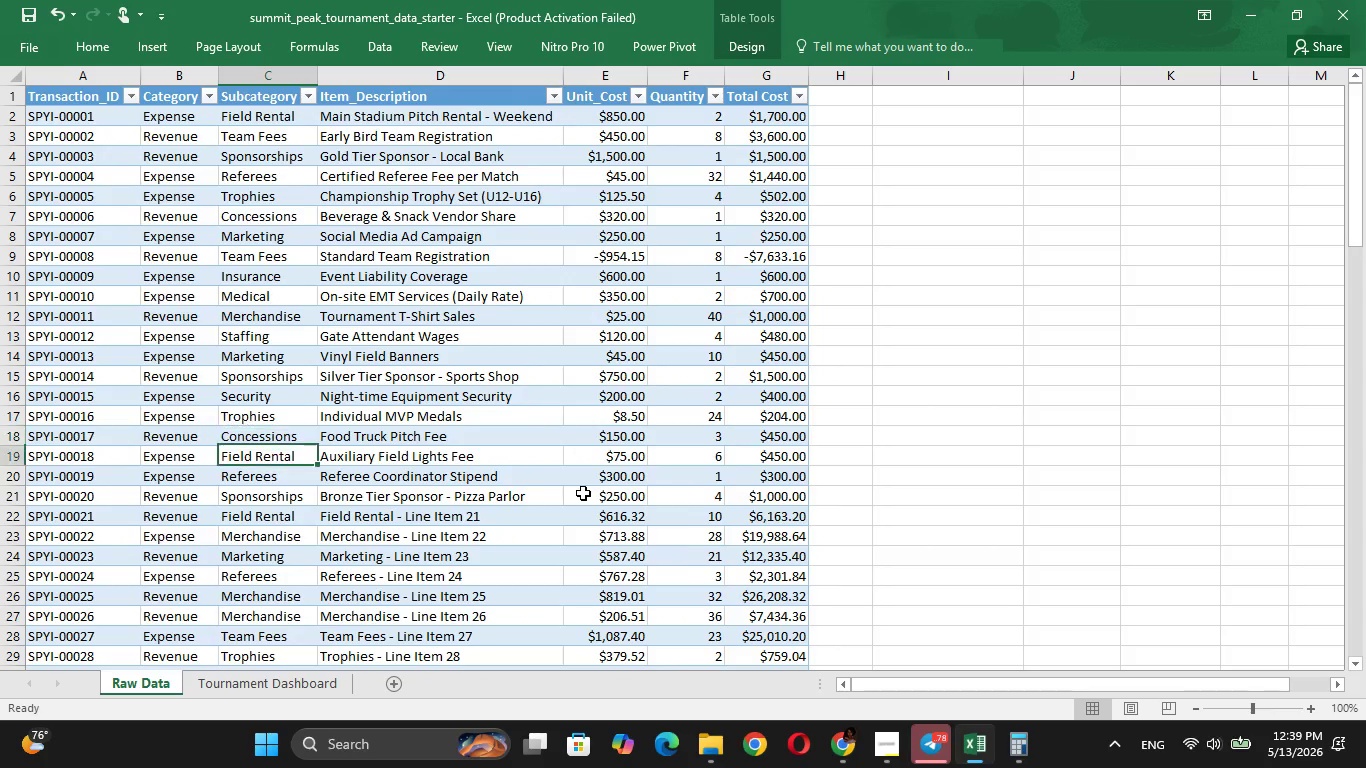 
key(ArrowDown)
 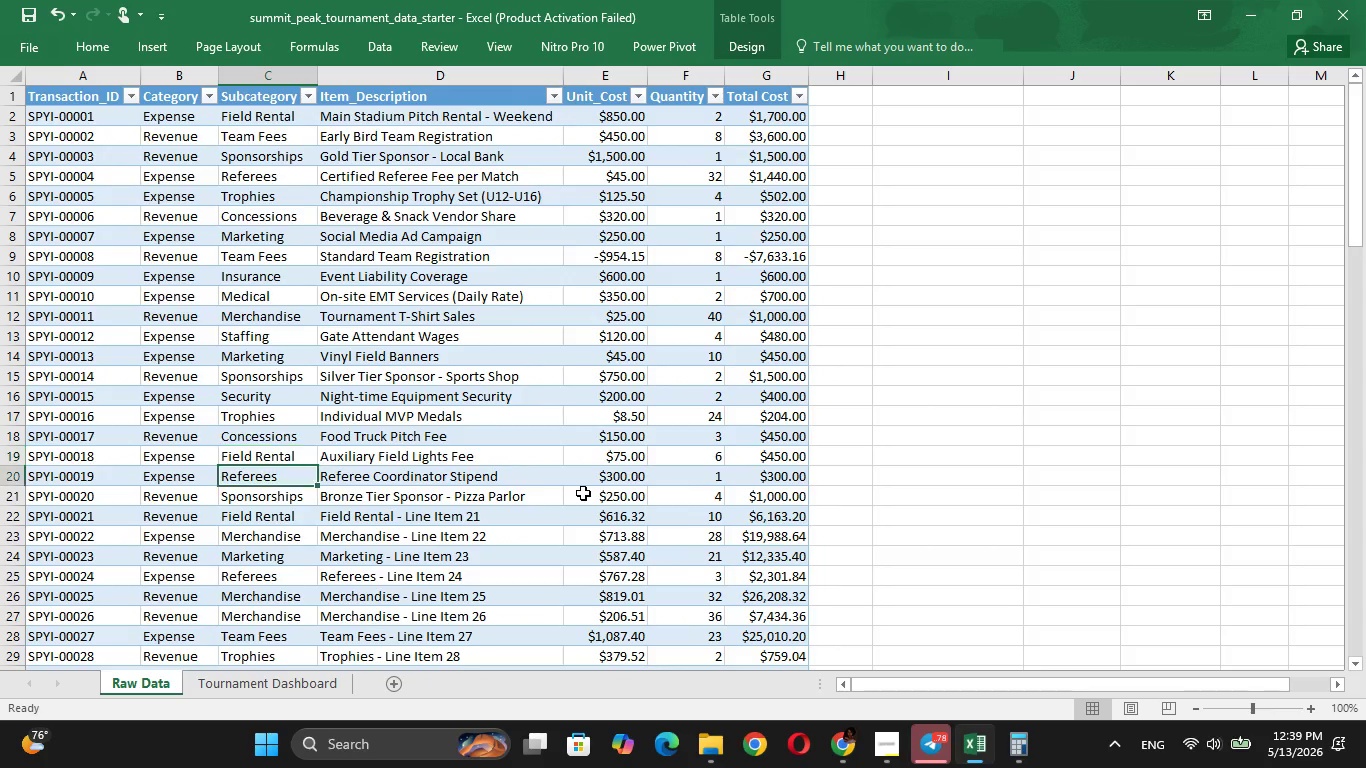 
key(ArrowDown)
 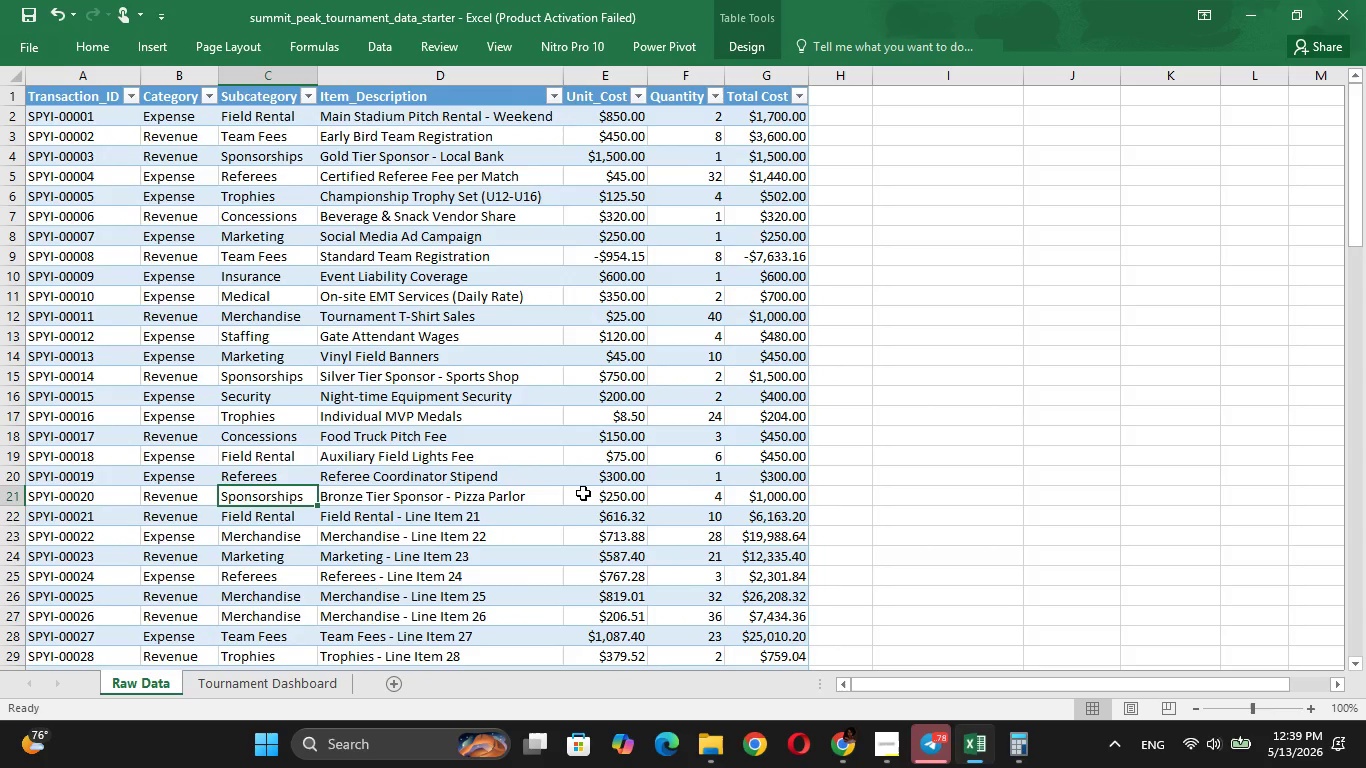 
key(ArrowDown)
 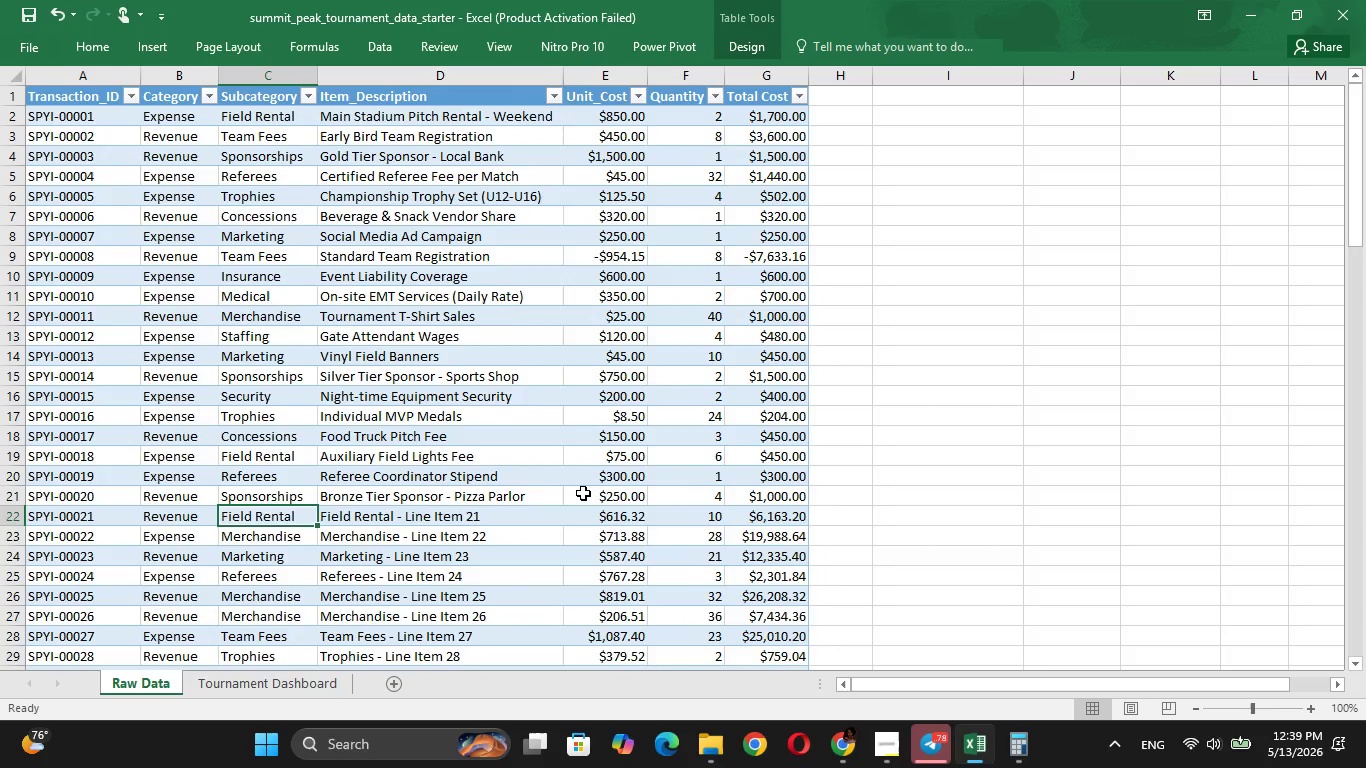 
key(ArrowDown)
 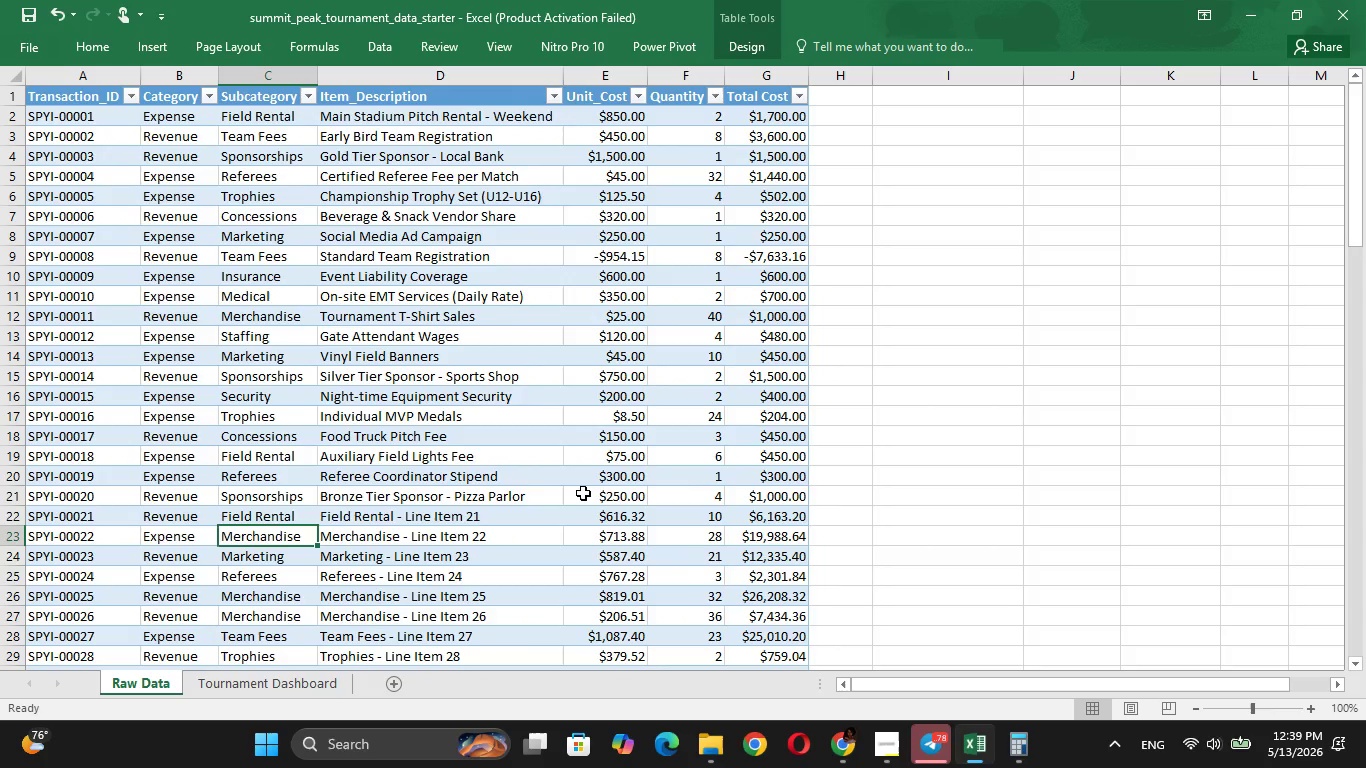 
key(ArrowDown)
 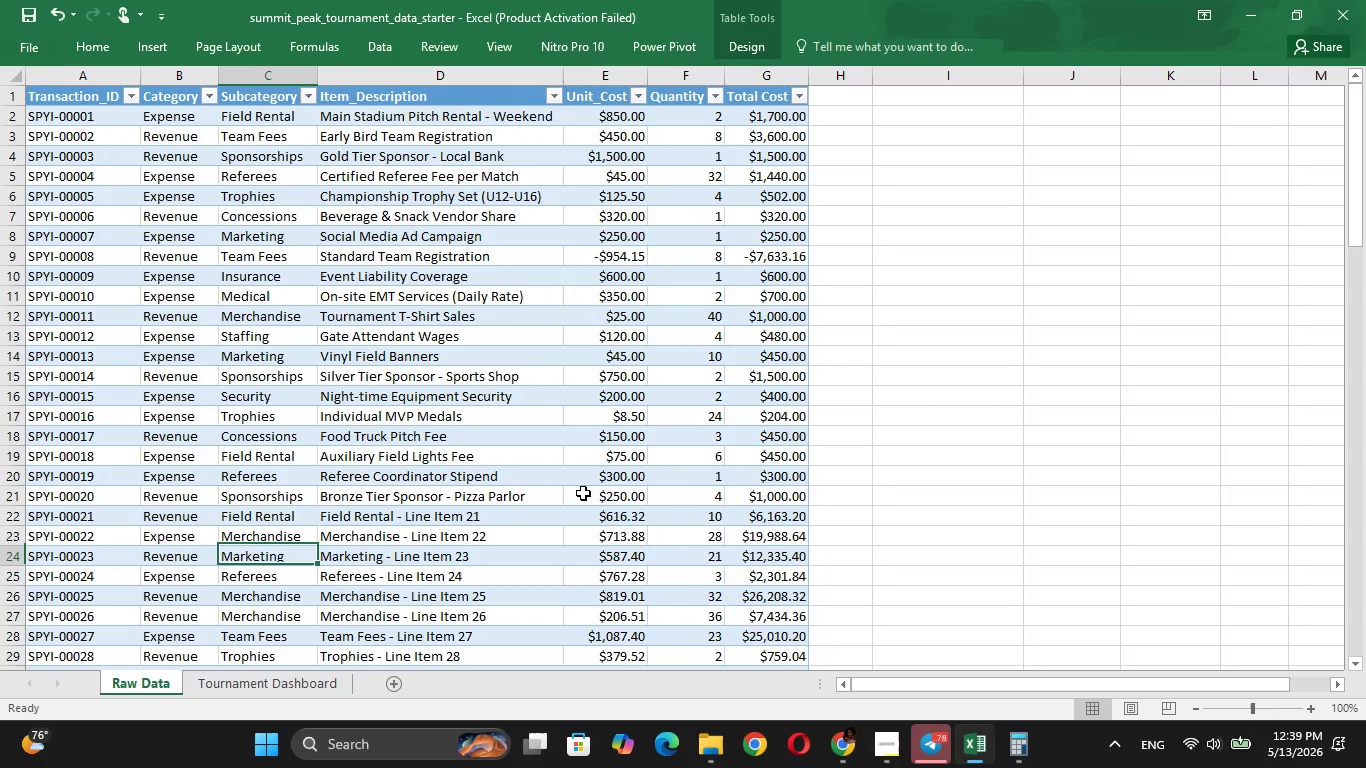 
key(ArrowDown)
 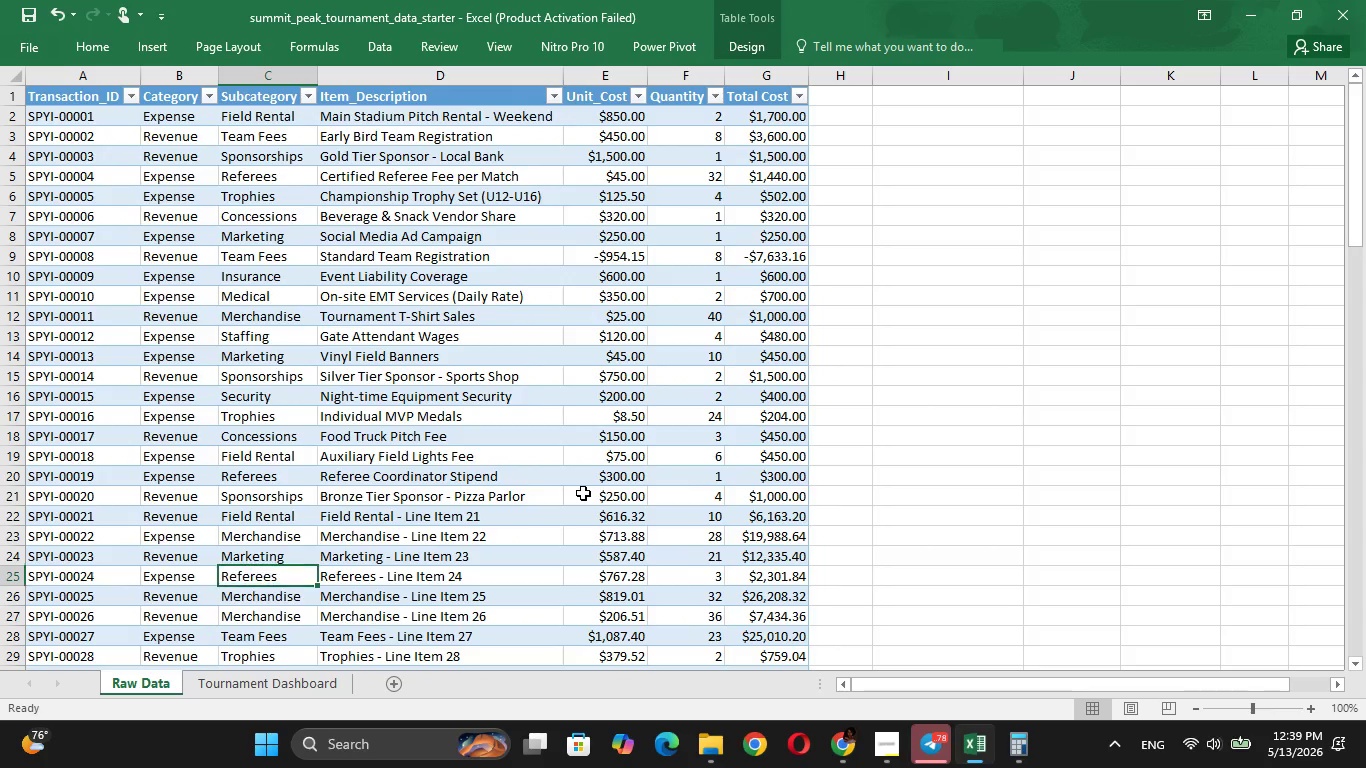 
key(ArrowDown)
 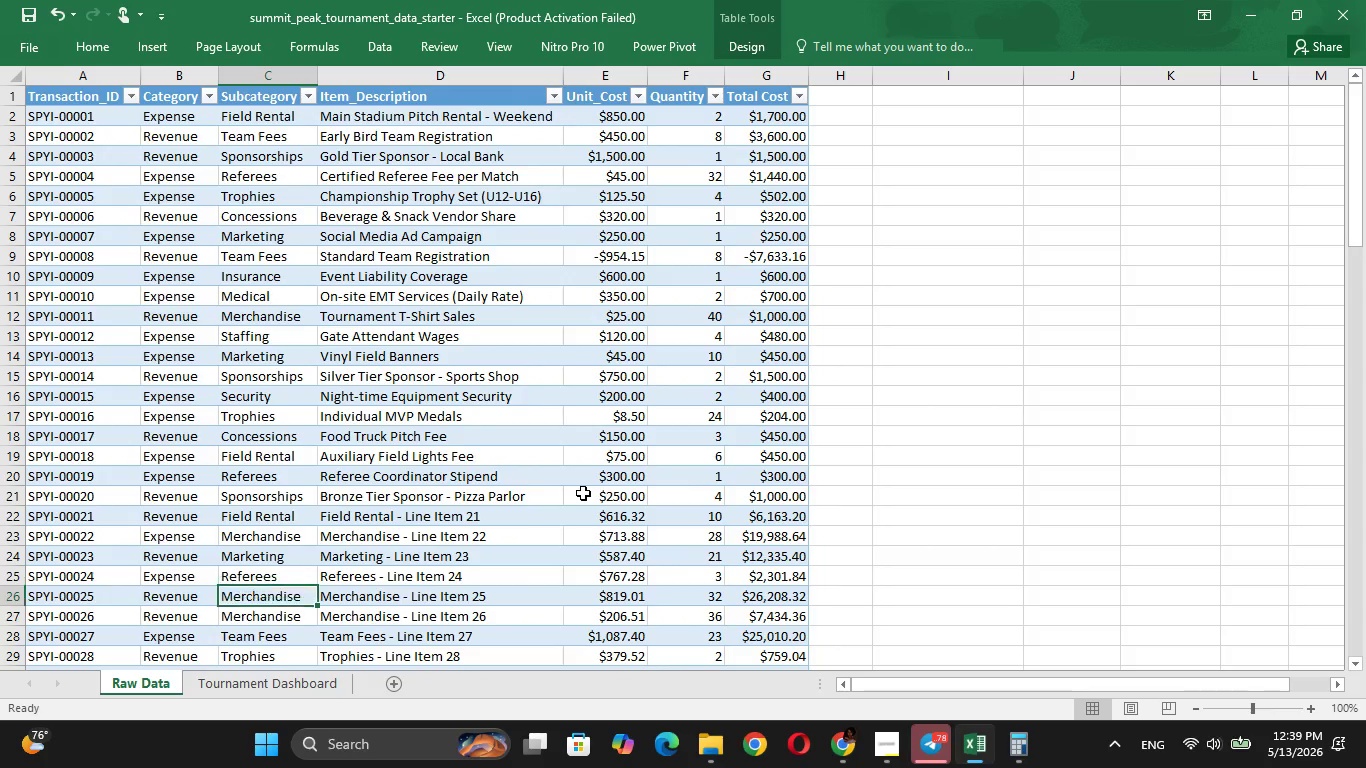 
key(ArrowDown)
 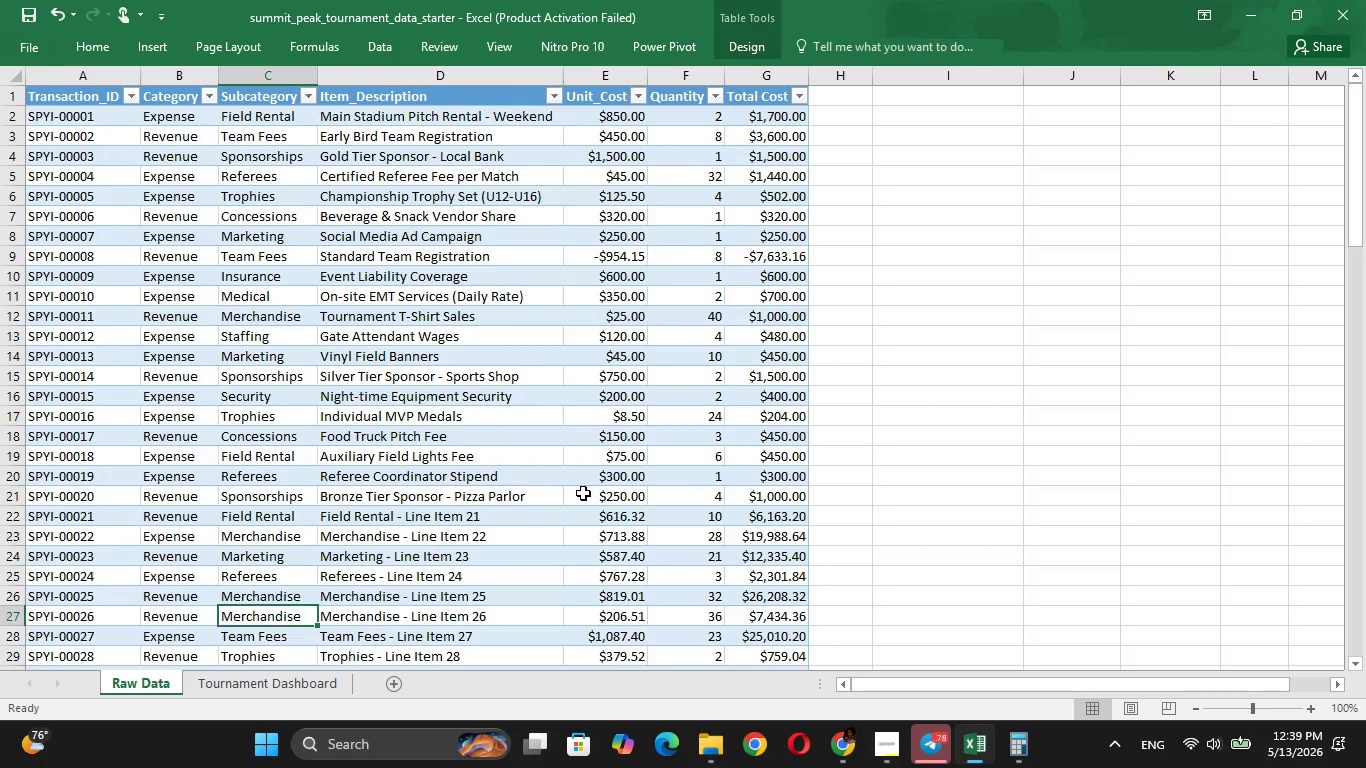 
key(ArrowDown)
 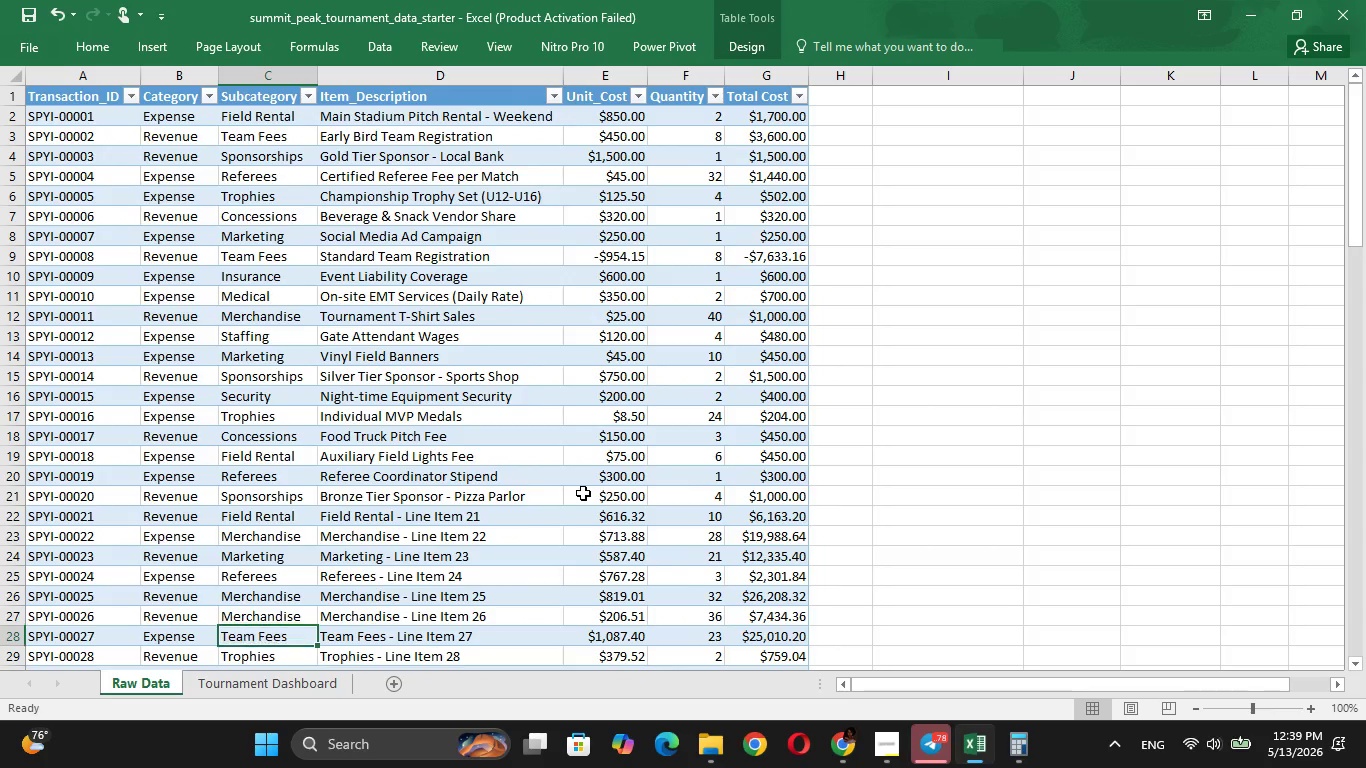 
key(ArrowDown)
 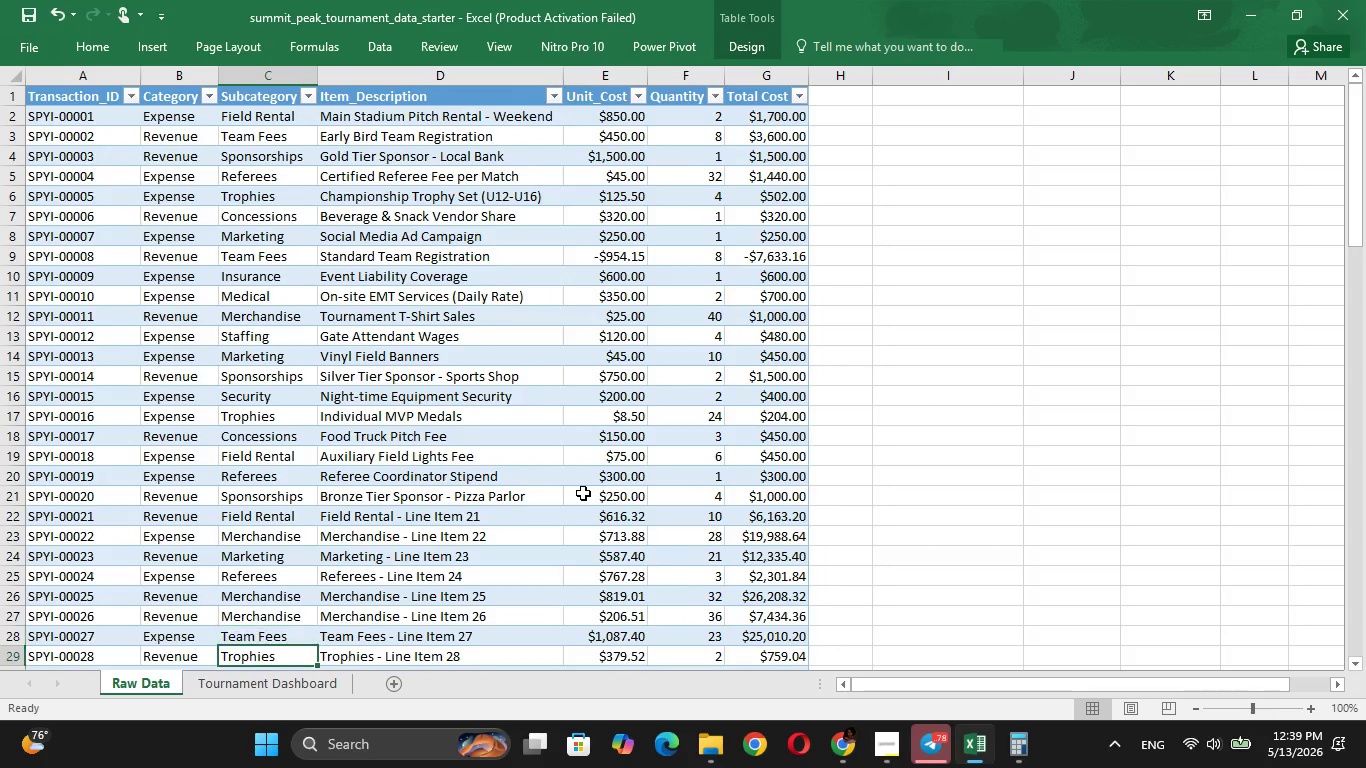 
key(ArrowDown)
 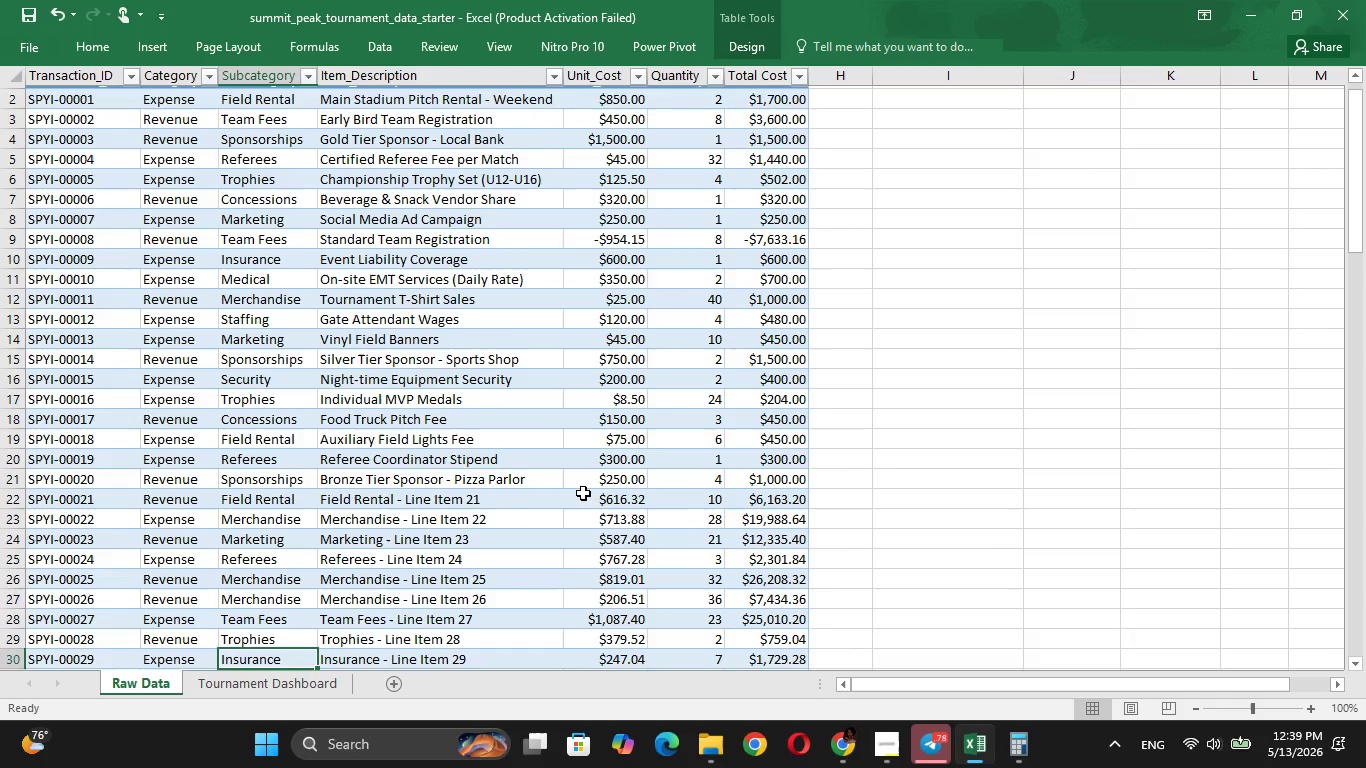 
key(ArrowDown)
 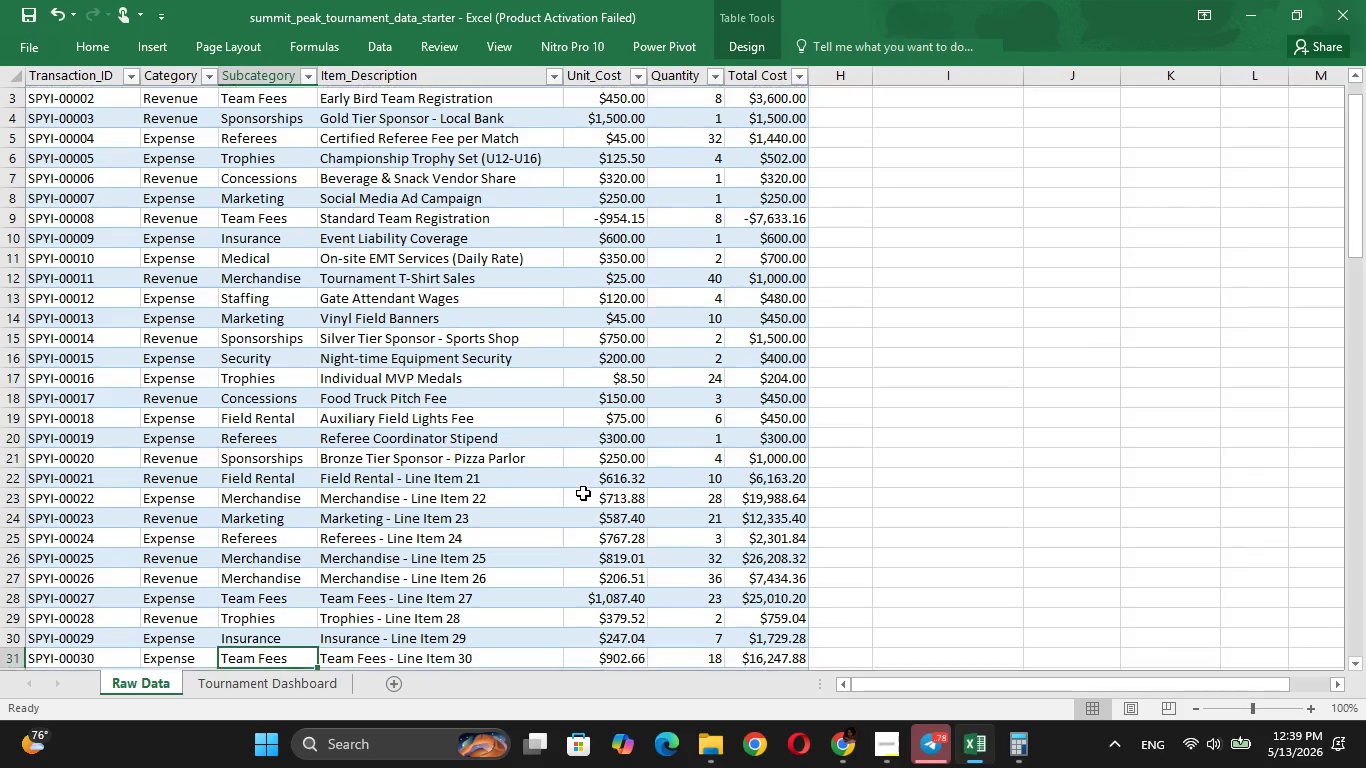 
key(ArrowDown)
 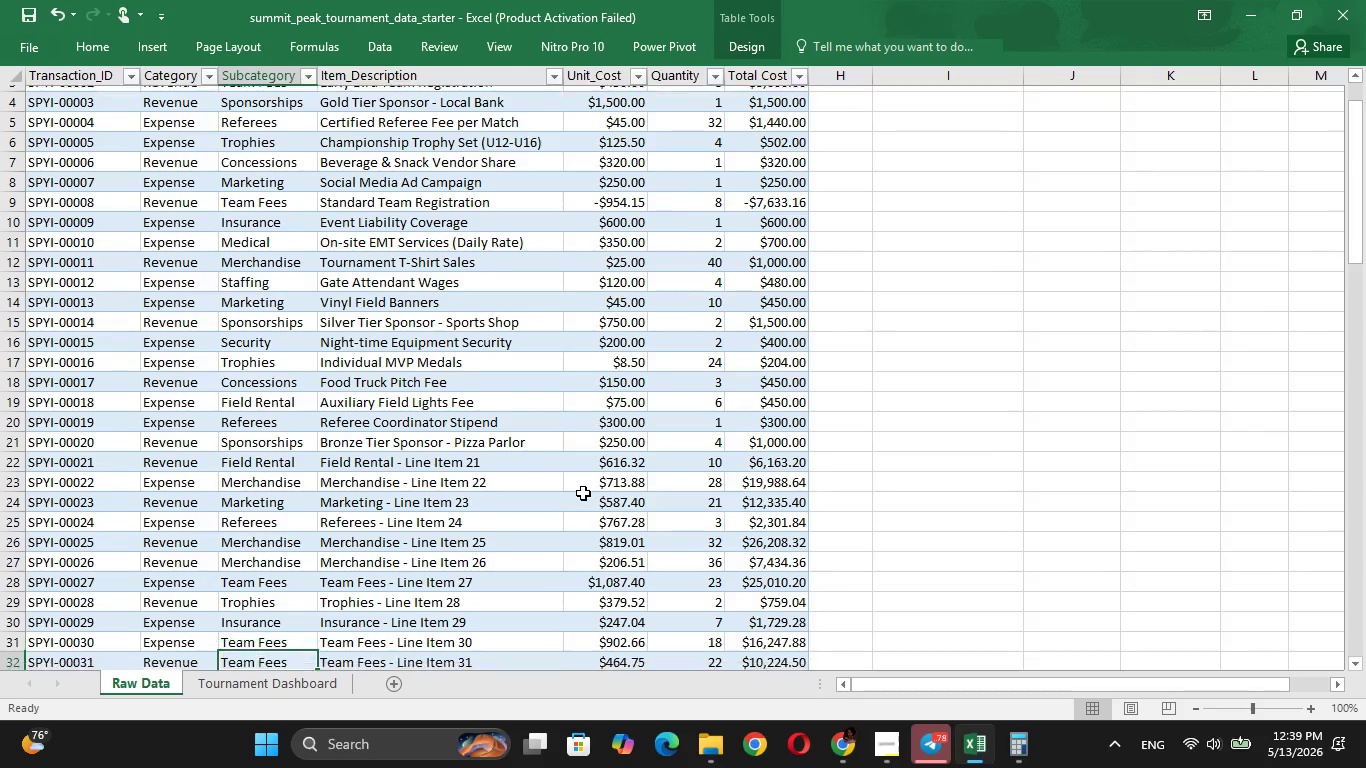 
key(ArrowDown)
 